 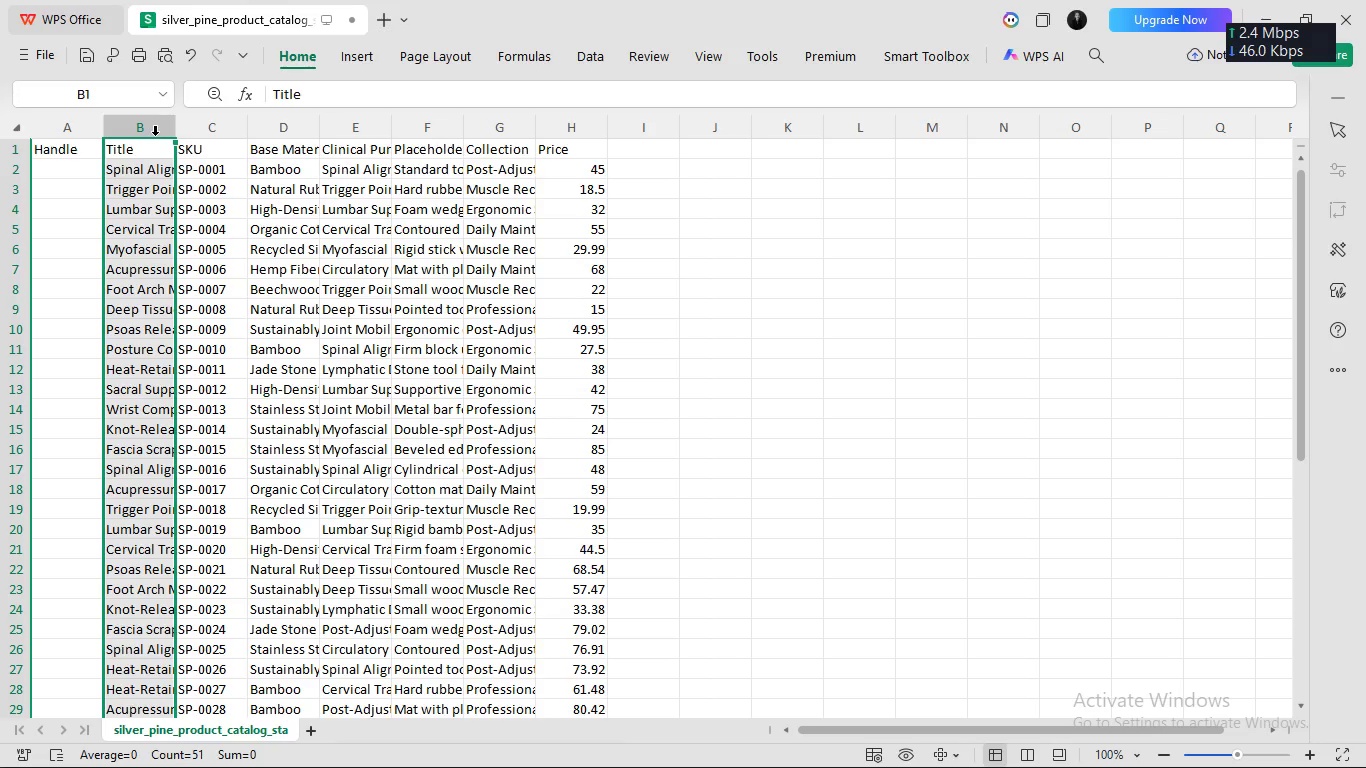 
right_click([155, 136])
 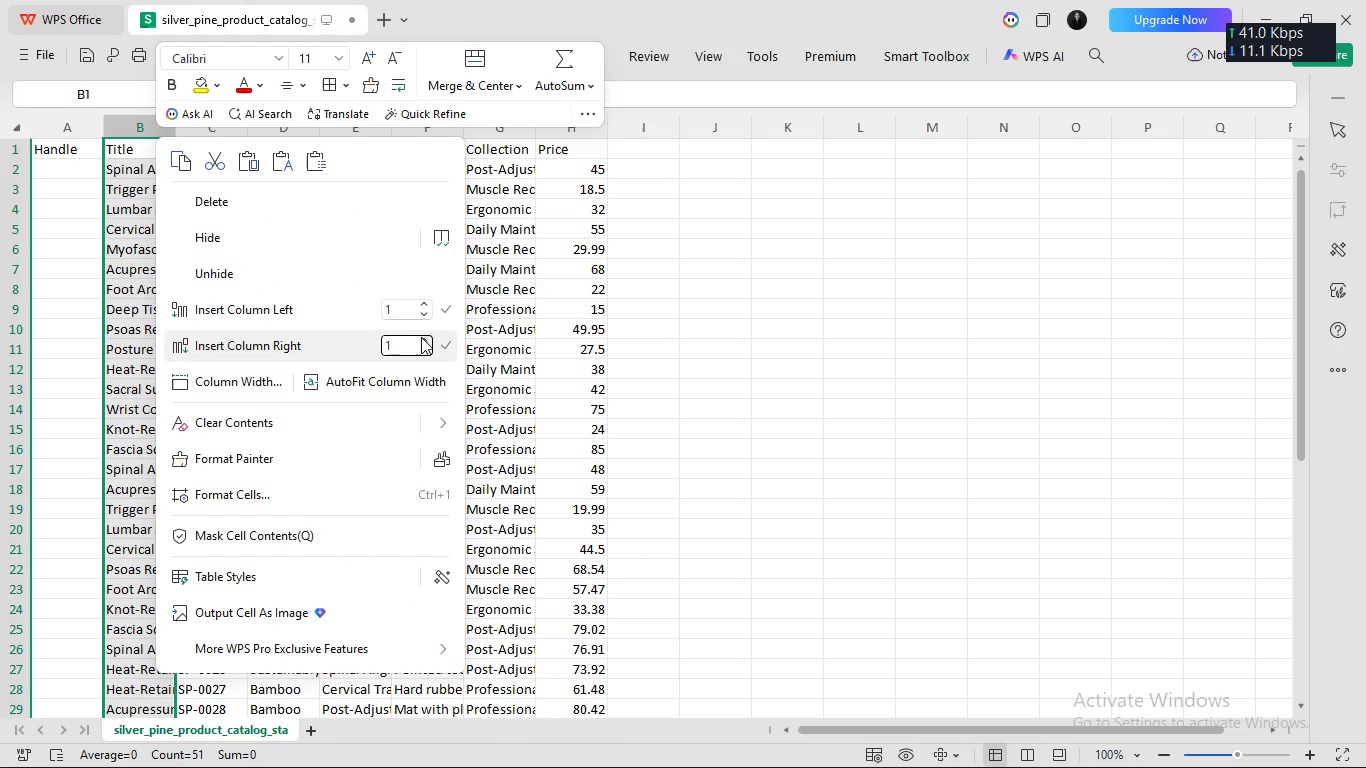 
double_click([426, 338])
 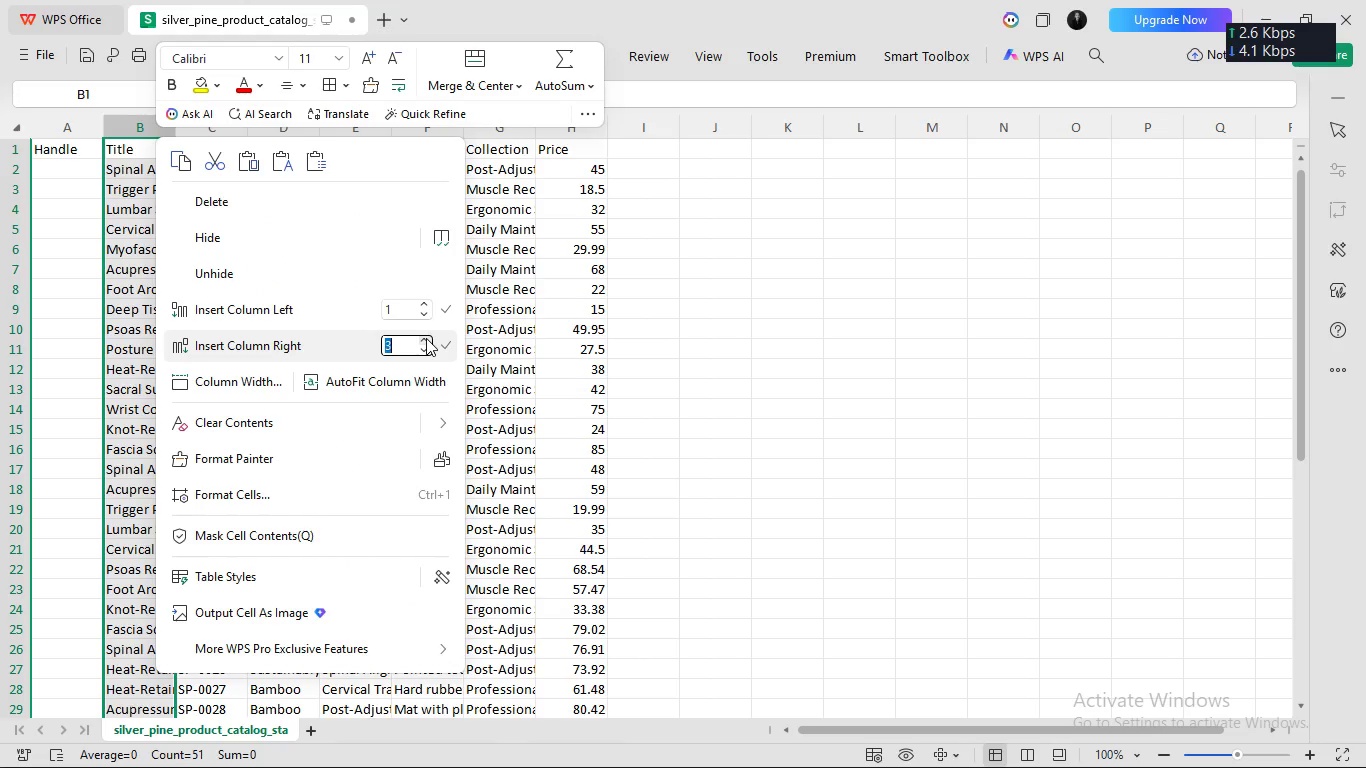 
triple_click([426, 338])
 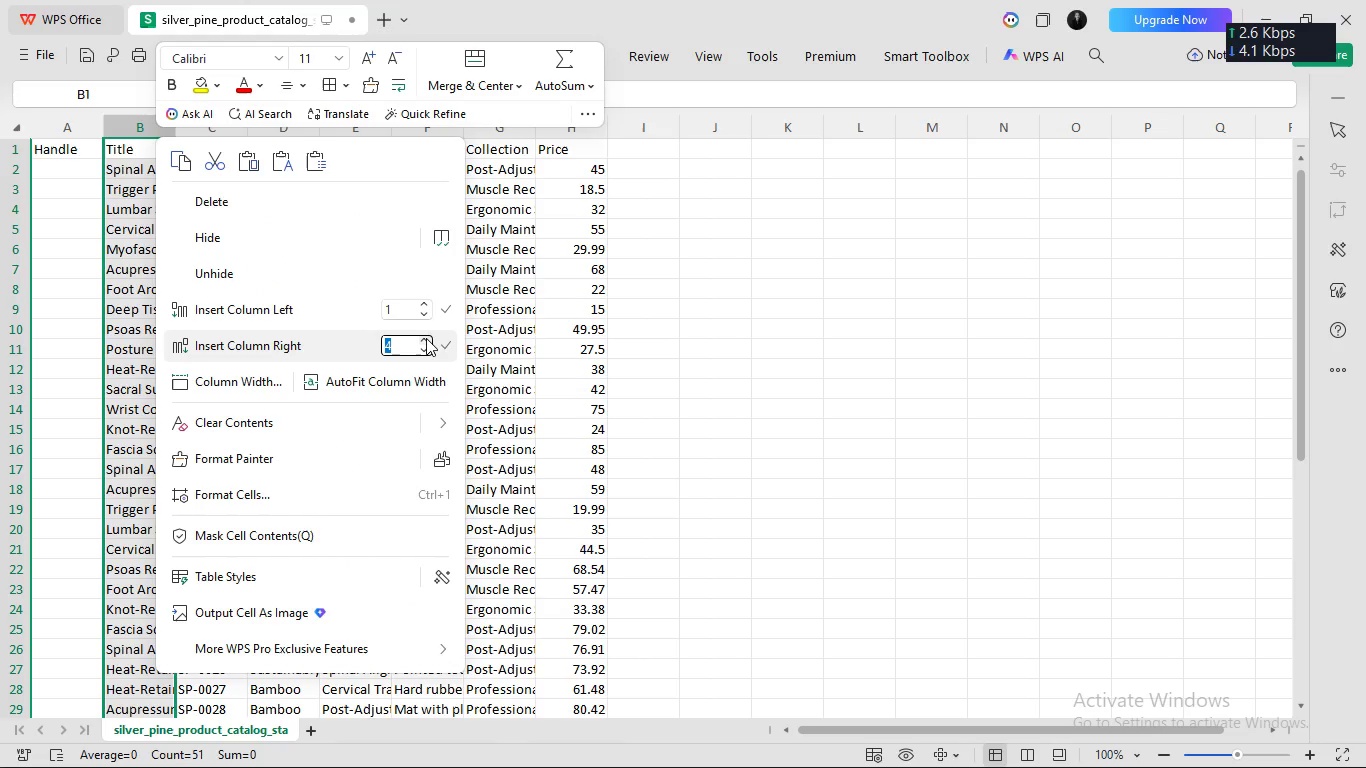 
left_click([426, 338])
 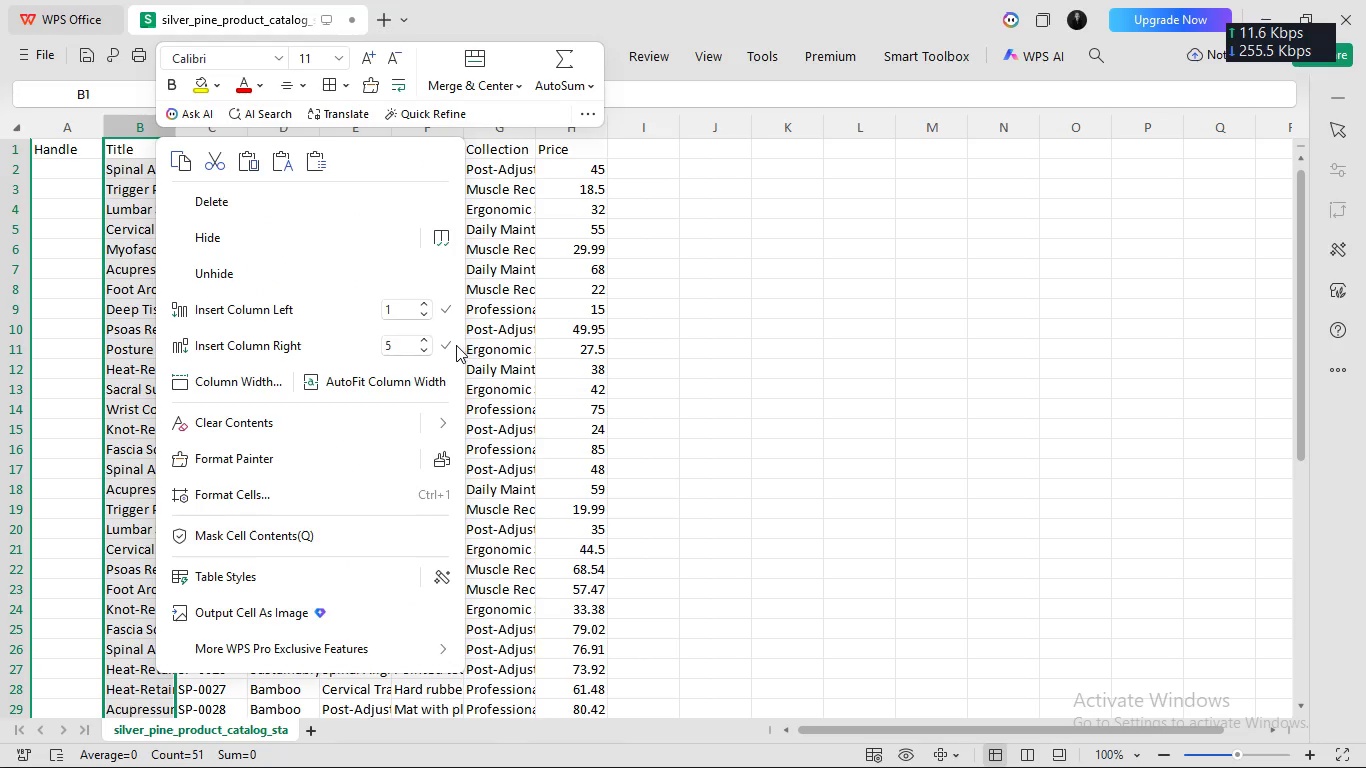 
left_click([452, 345])
 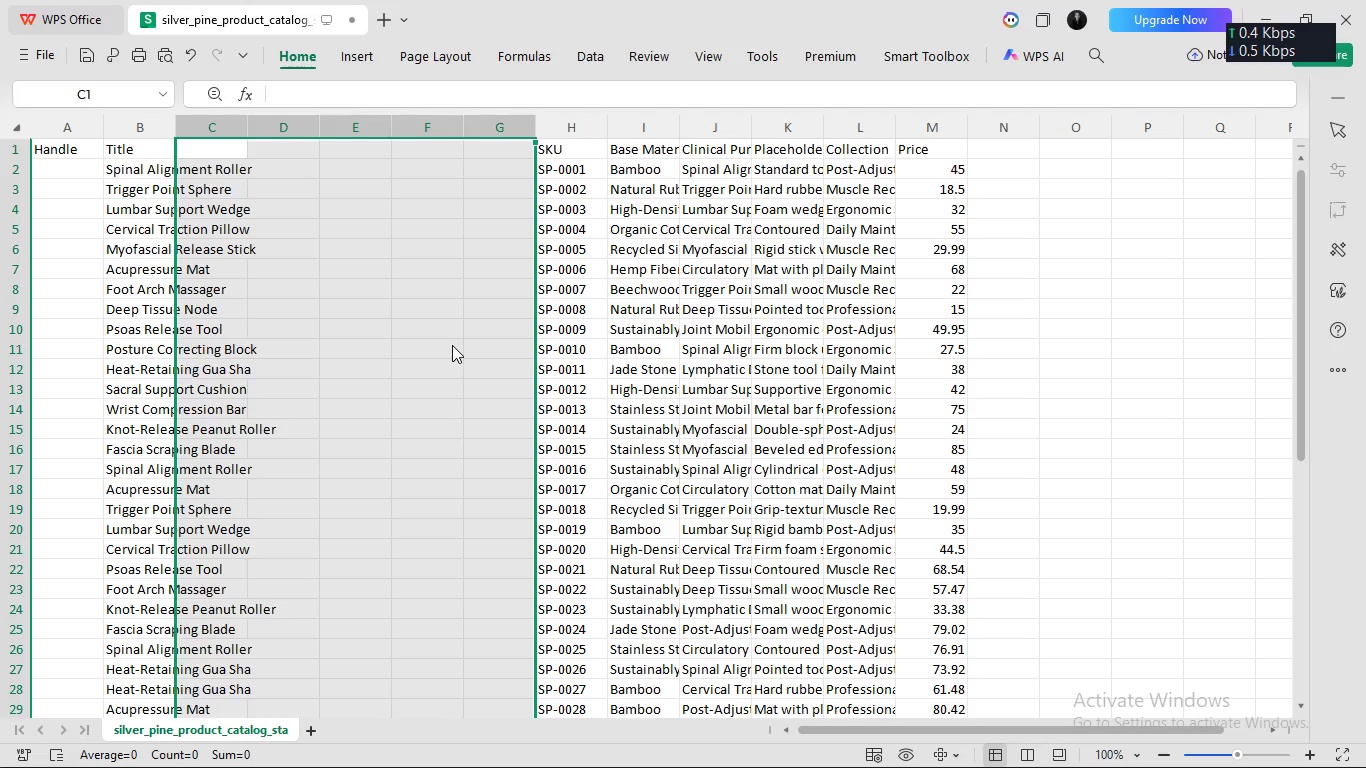 
wait(6.86)
 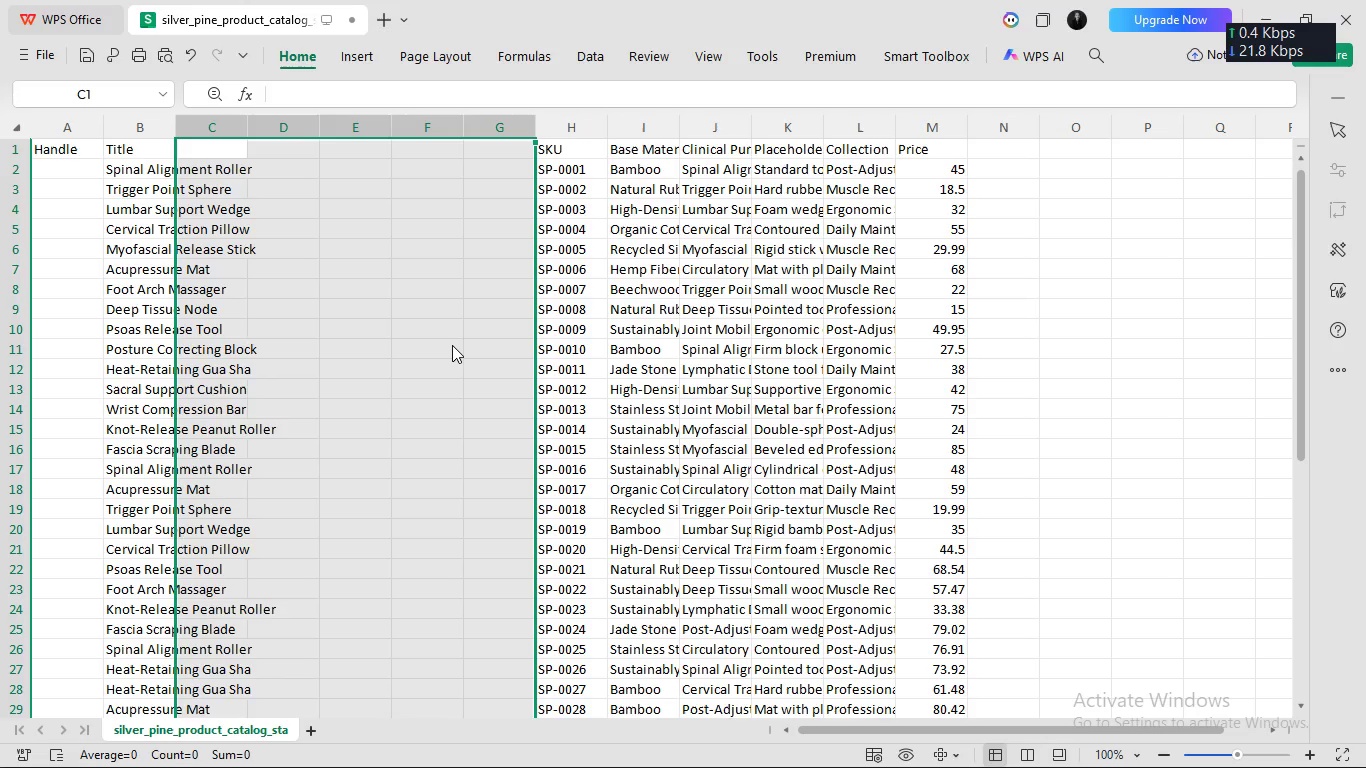 
left_click([231, 149])
 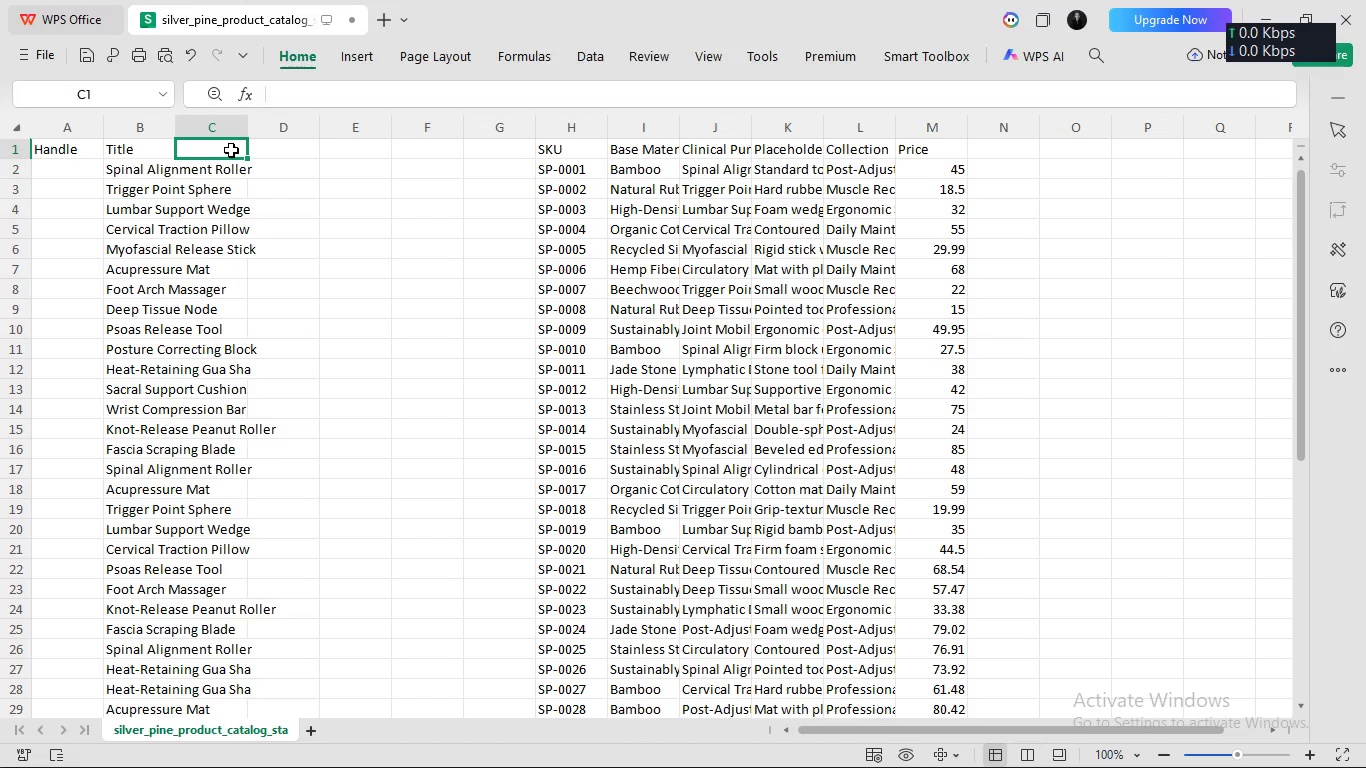 
double_click([231, 149])
 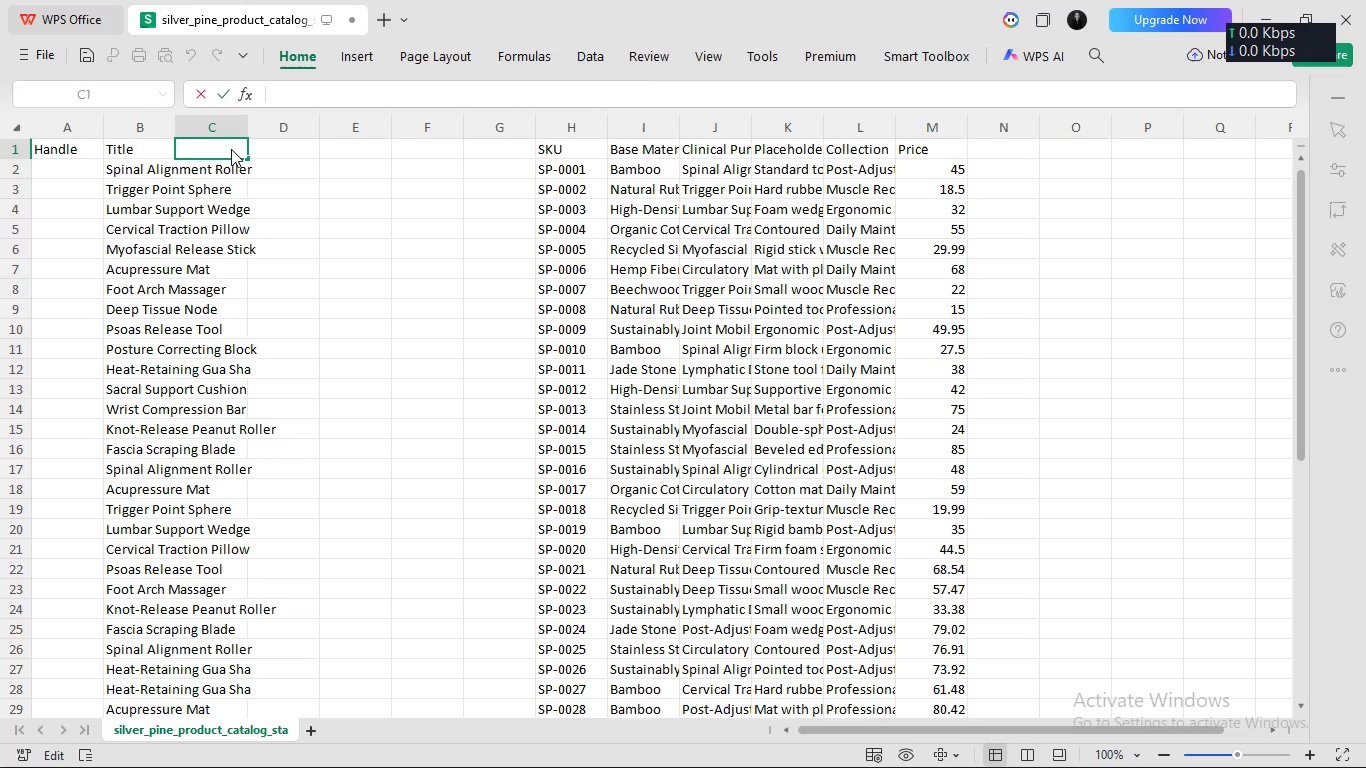 
left_click([231, 149])
 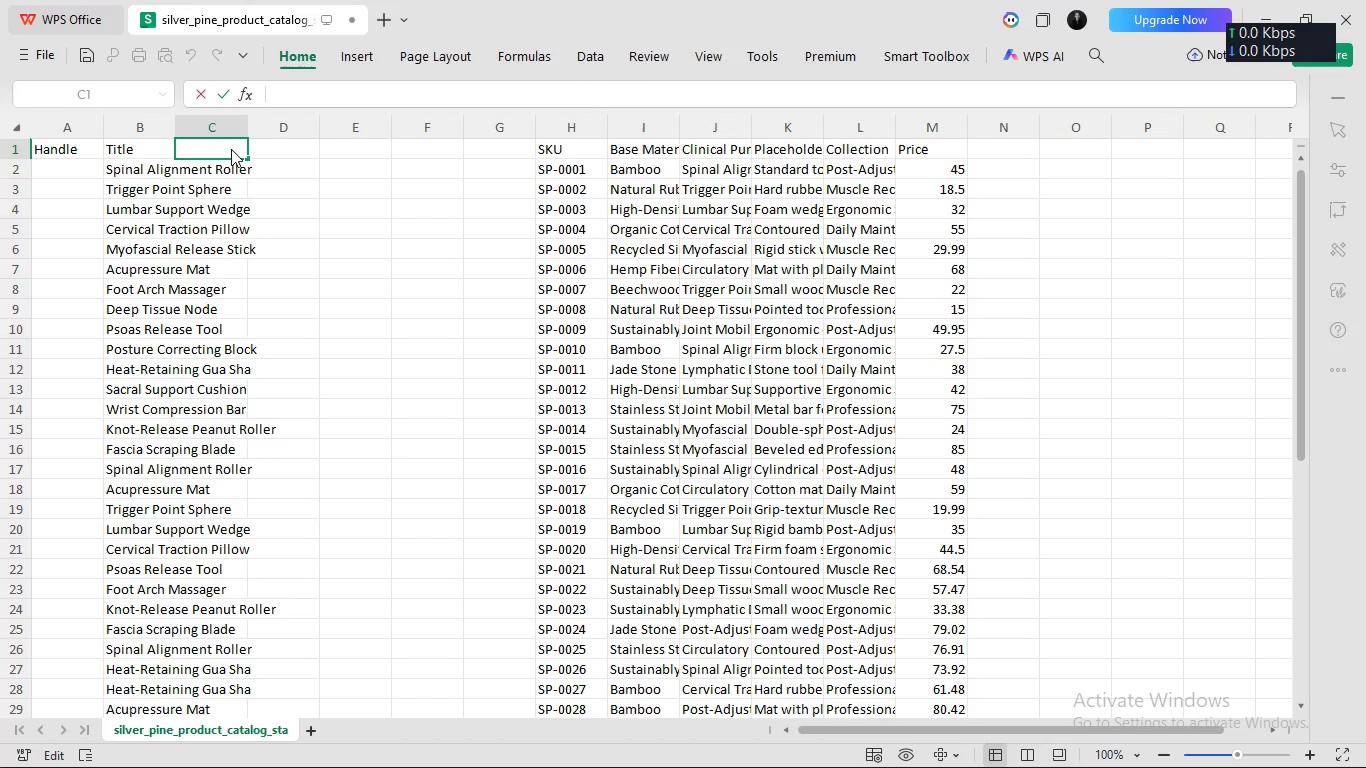 
type(Body (HTML))
 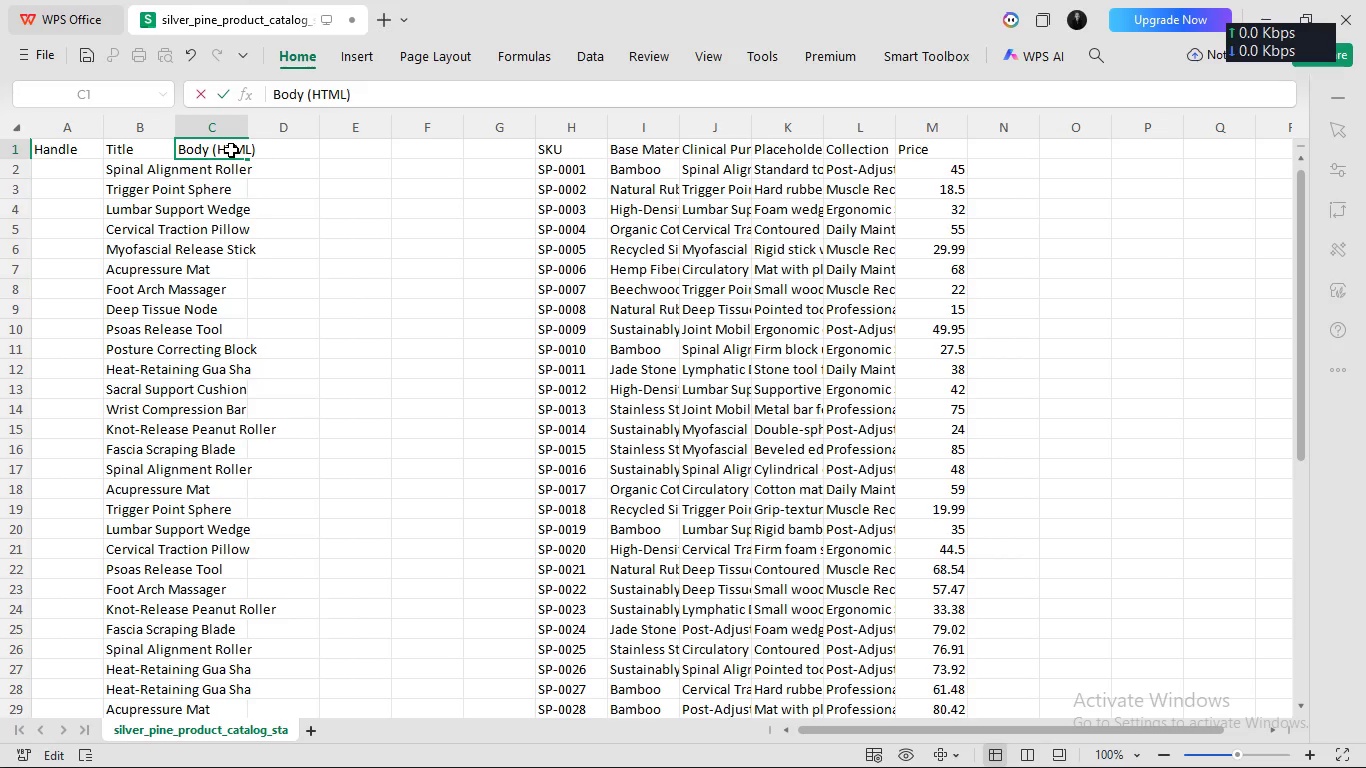 
key(Enter)
 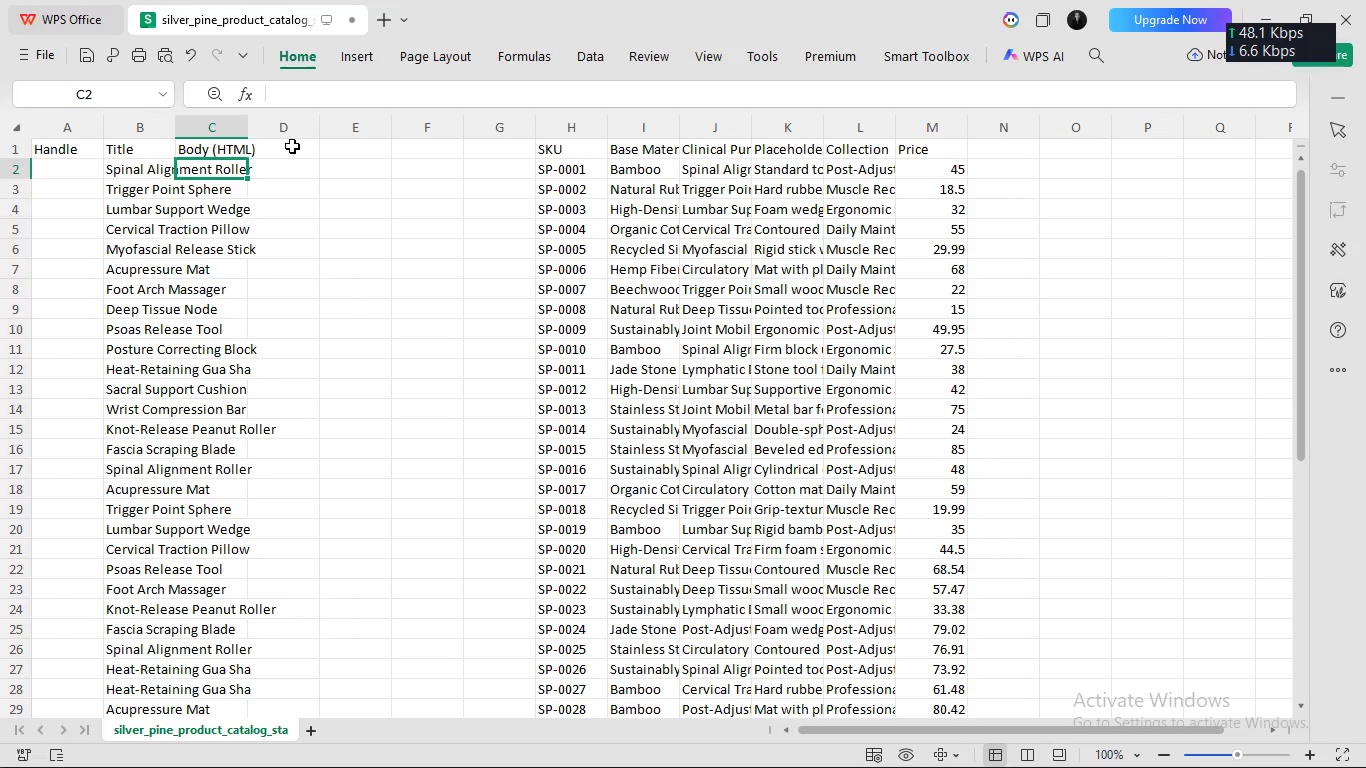 
left_click([290, 150])
 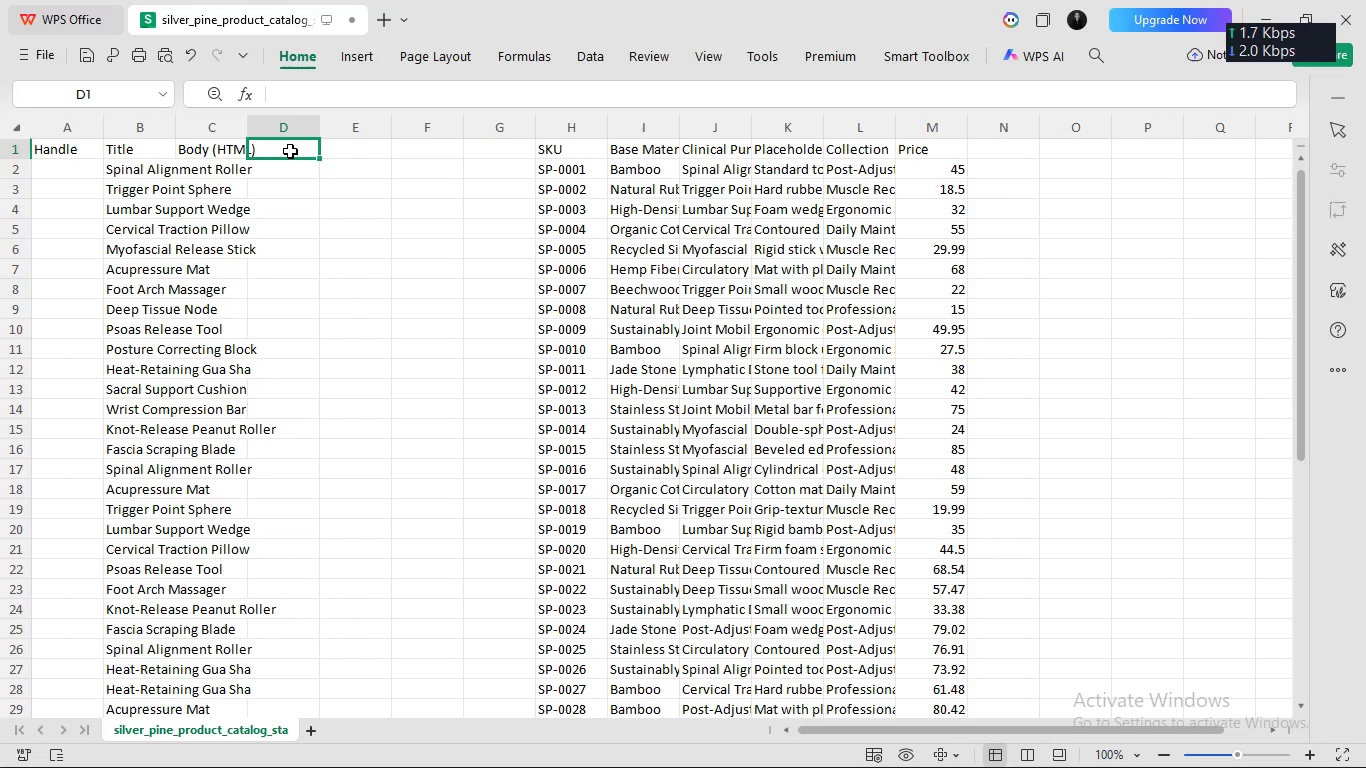 
left_click([290, 150])
 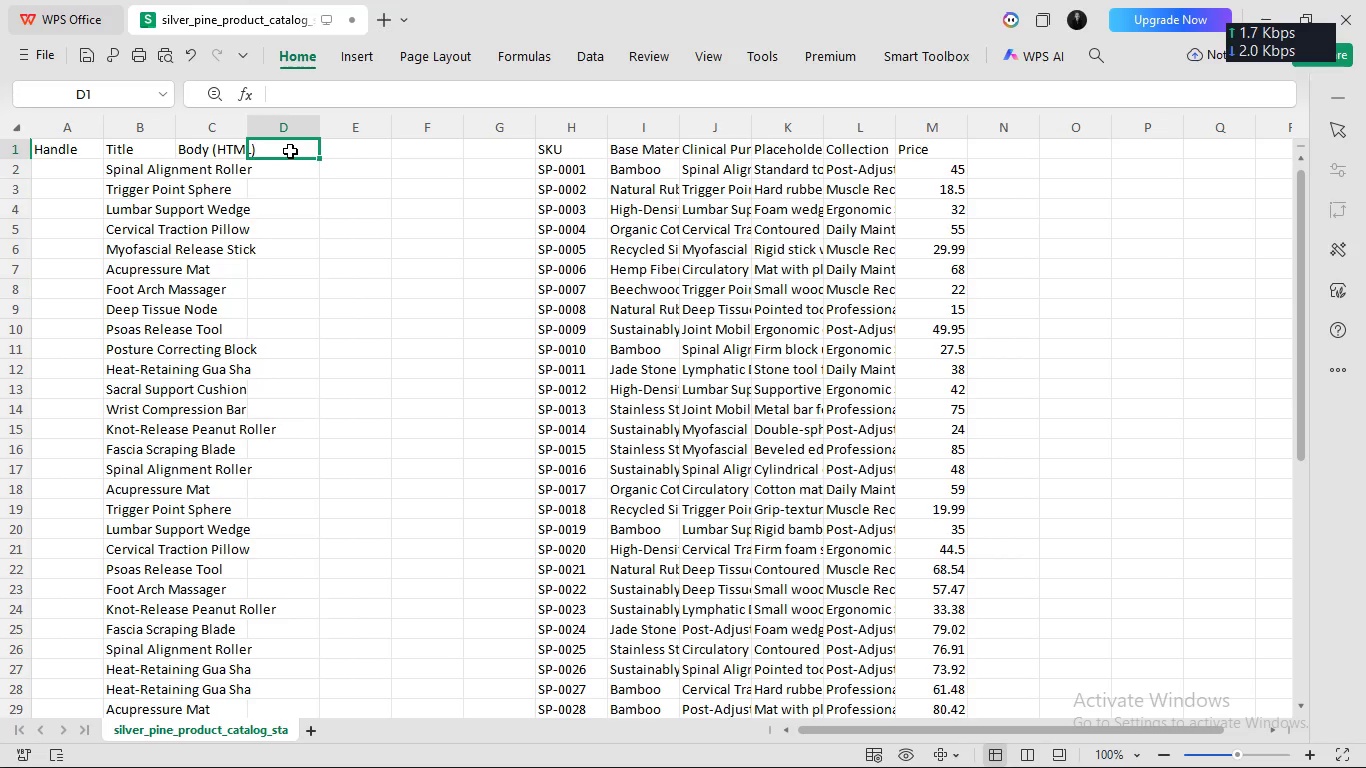 
type(Vendor)
 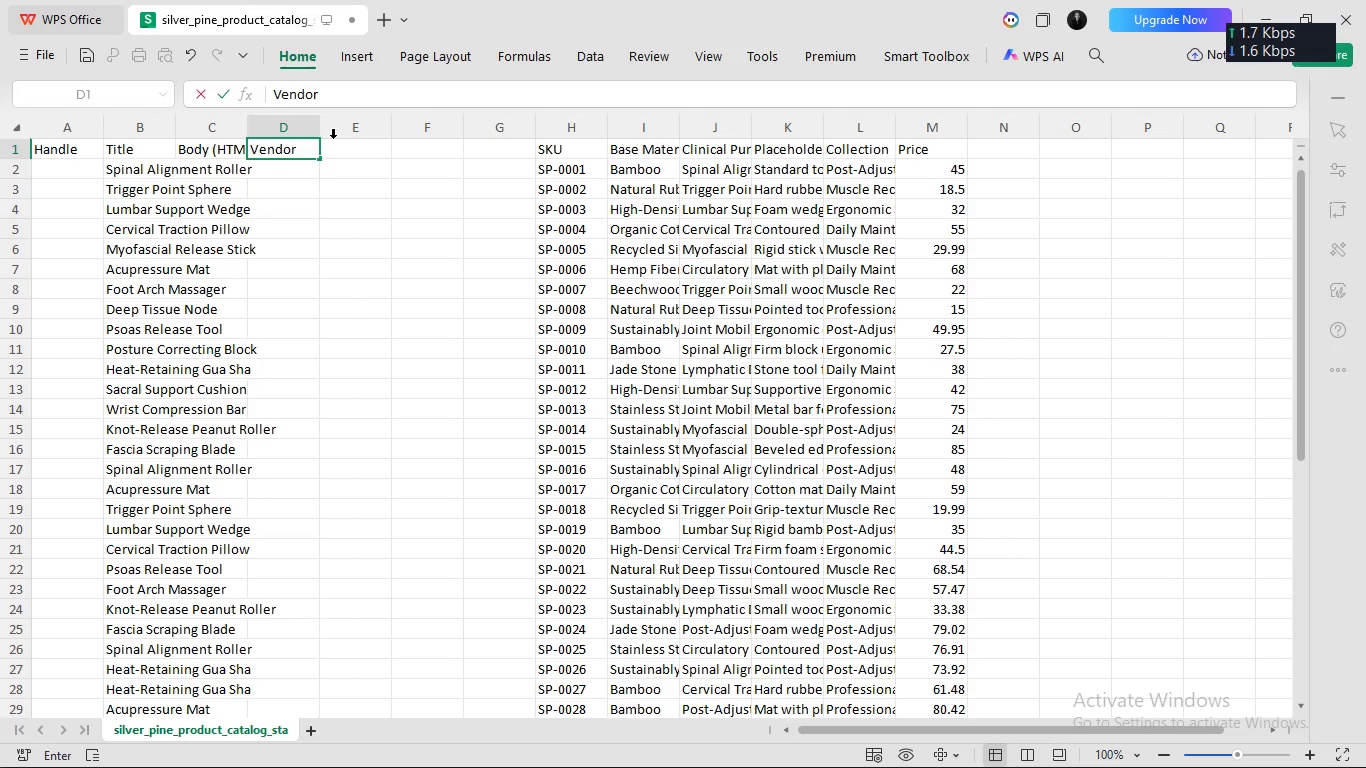 
left_click([333, 146])
 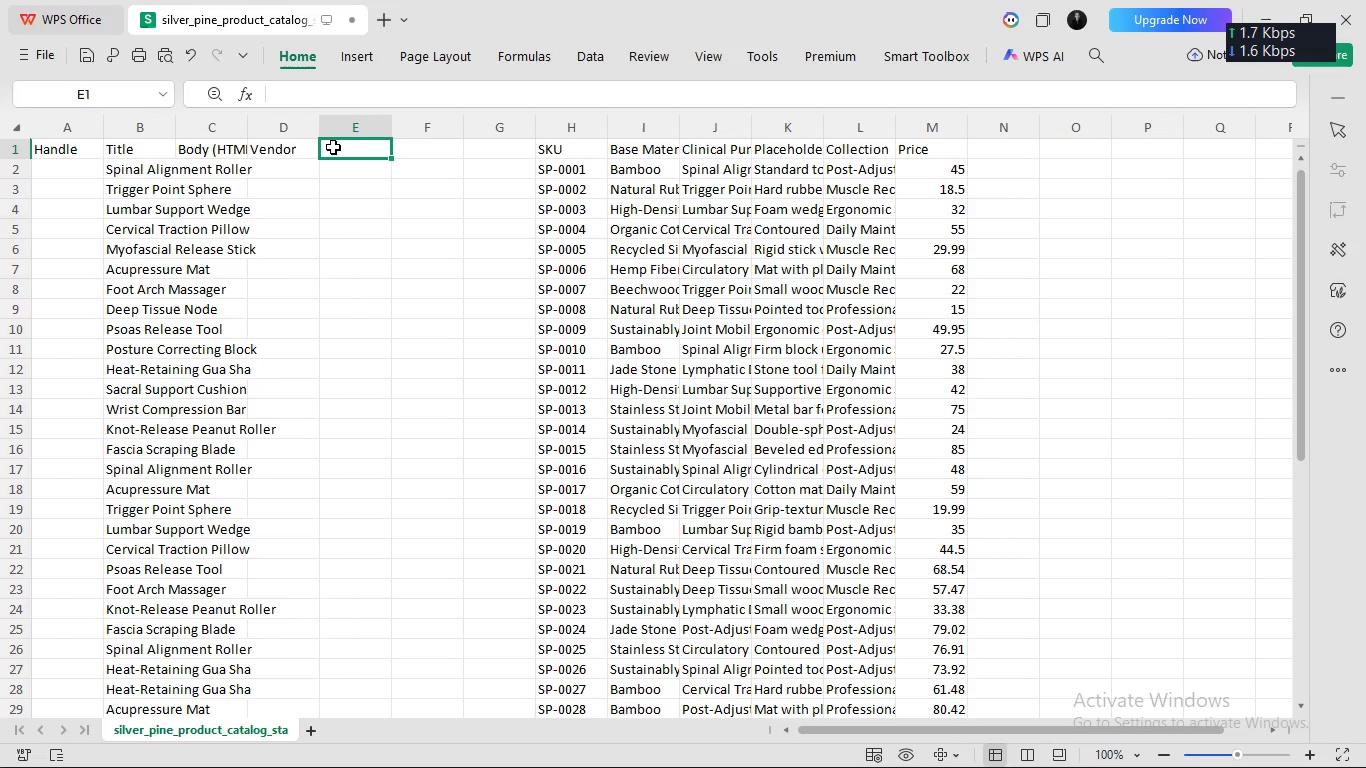 
left_click([333, 146])
 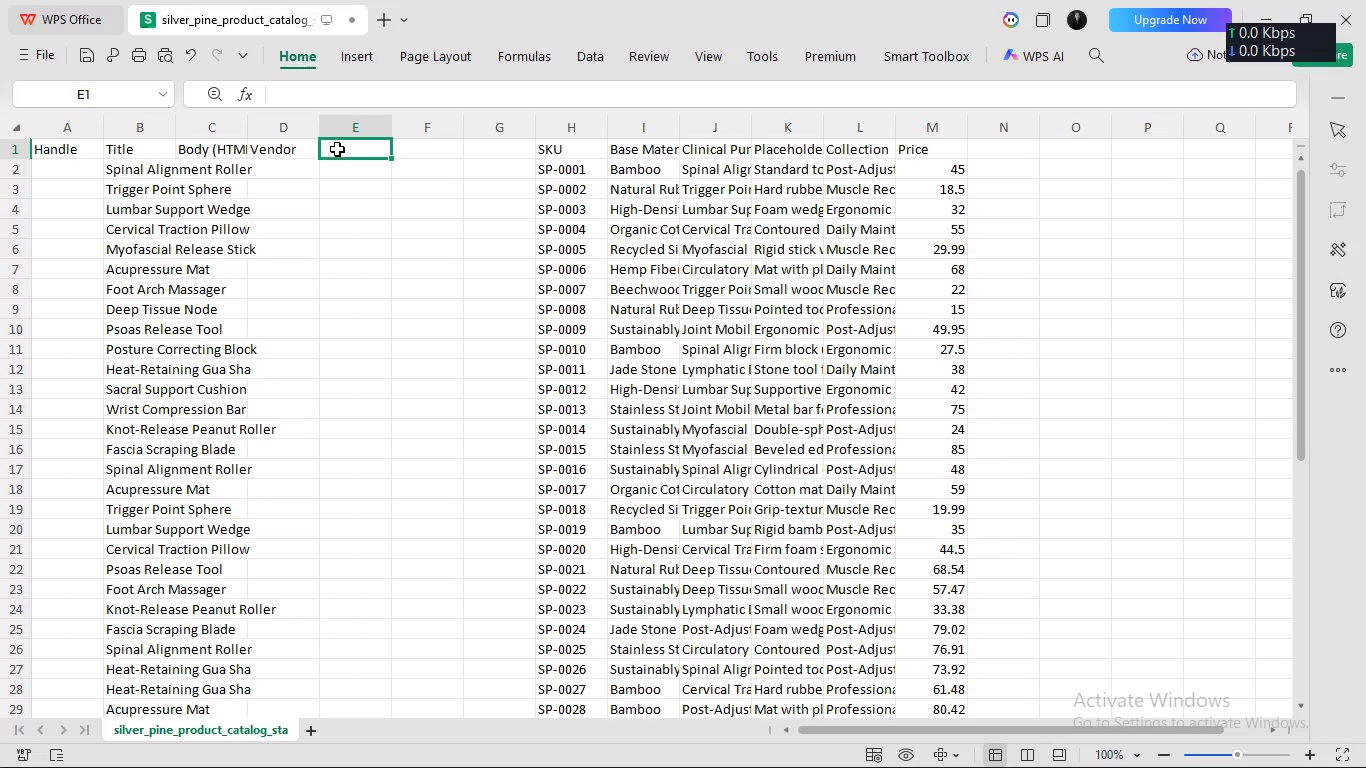 
left_click([337, 148])
 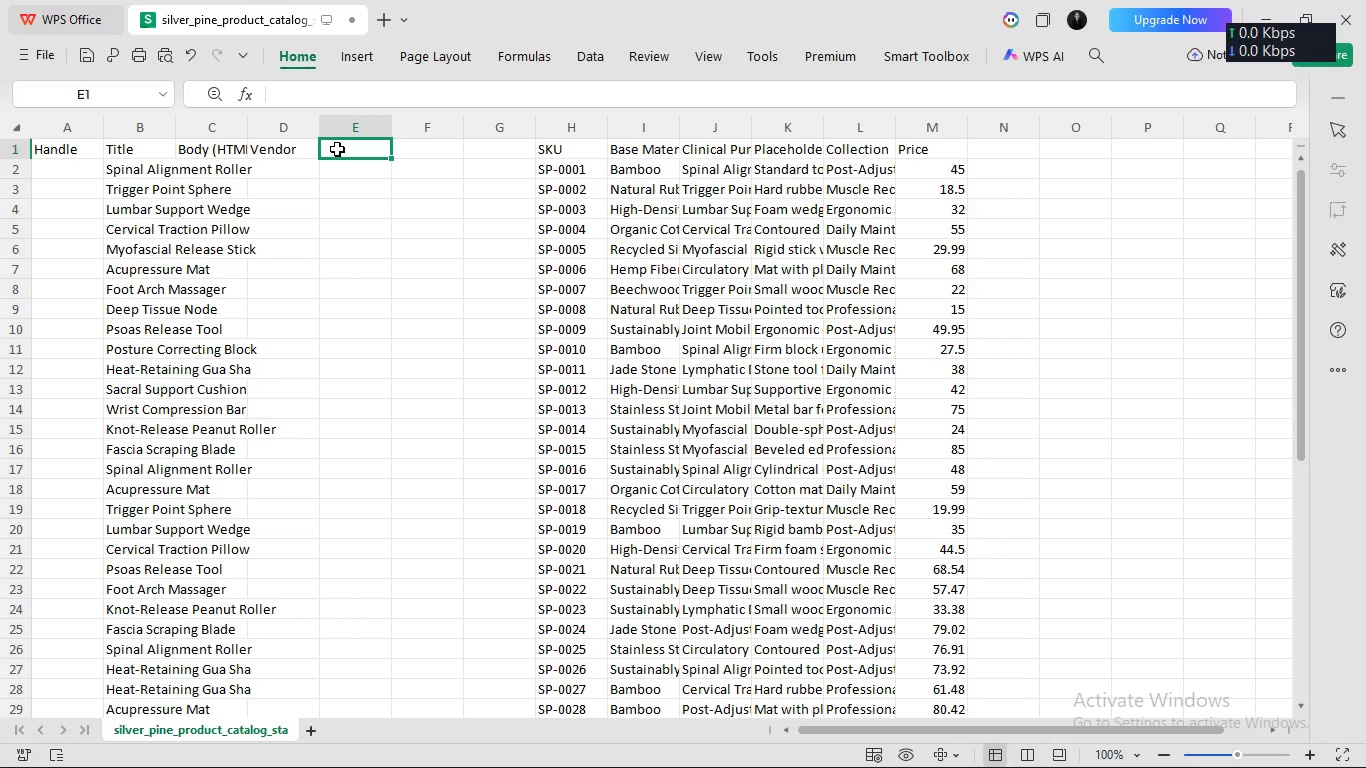 
double_click([337, 148])
 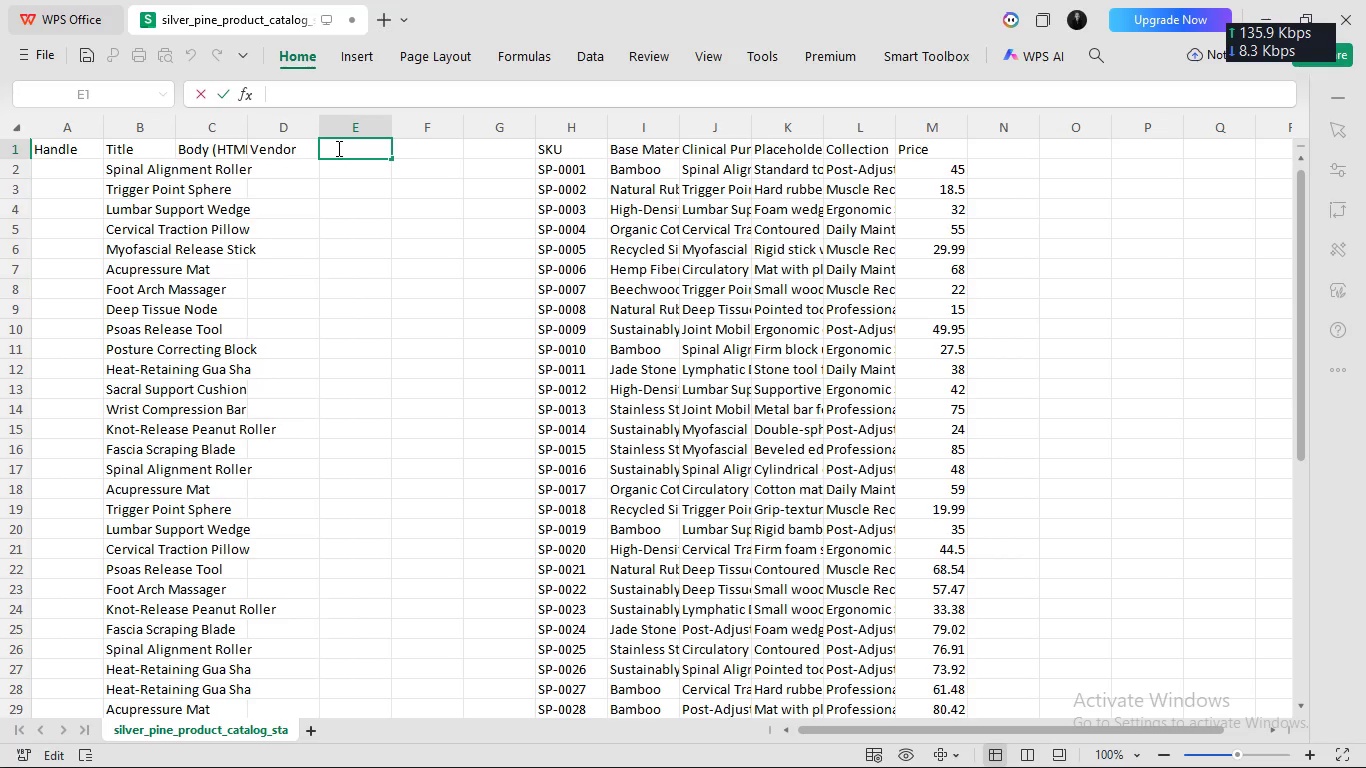 
type(Prodduct)
key(Backspace)
key(Backspace)
key(Backspace)
key(Backspace)
type(uct Category)
 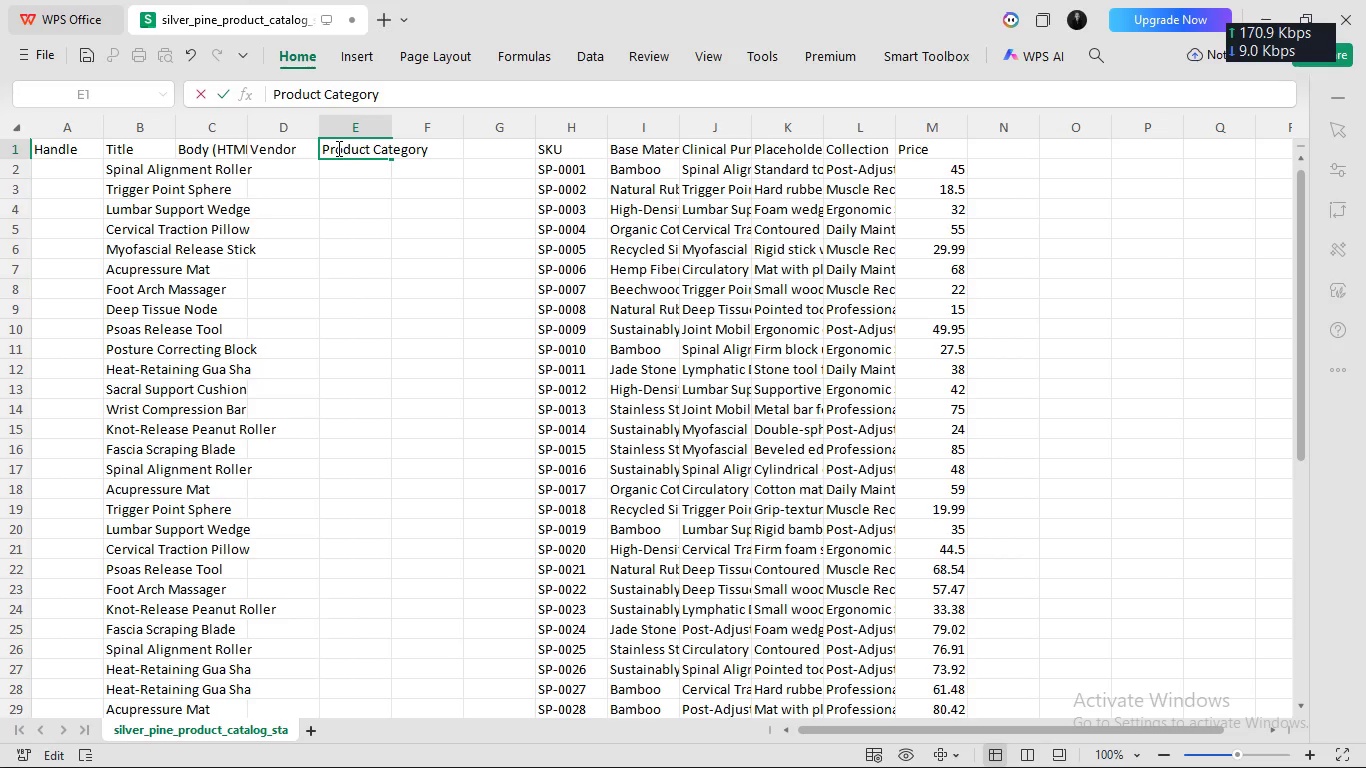 
key(Enter)
 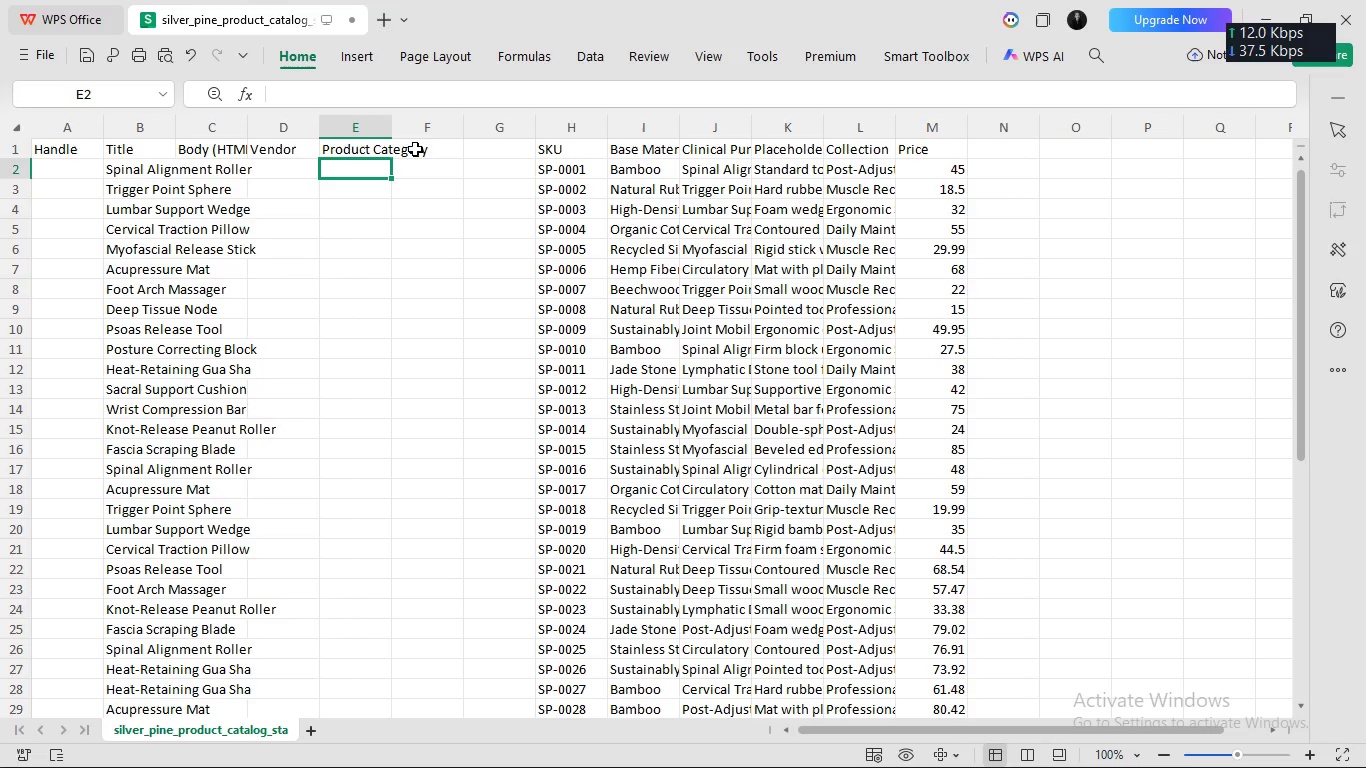 
left_click([418, 148])
 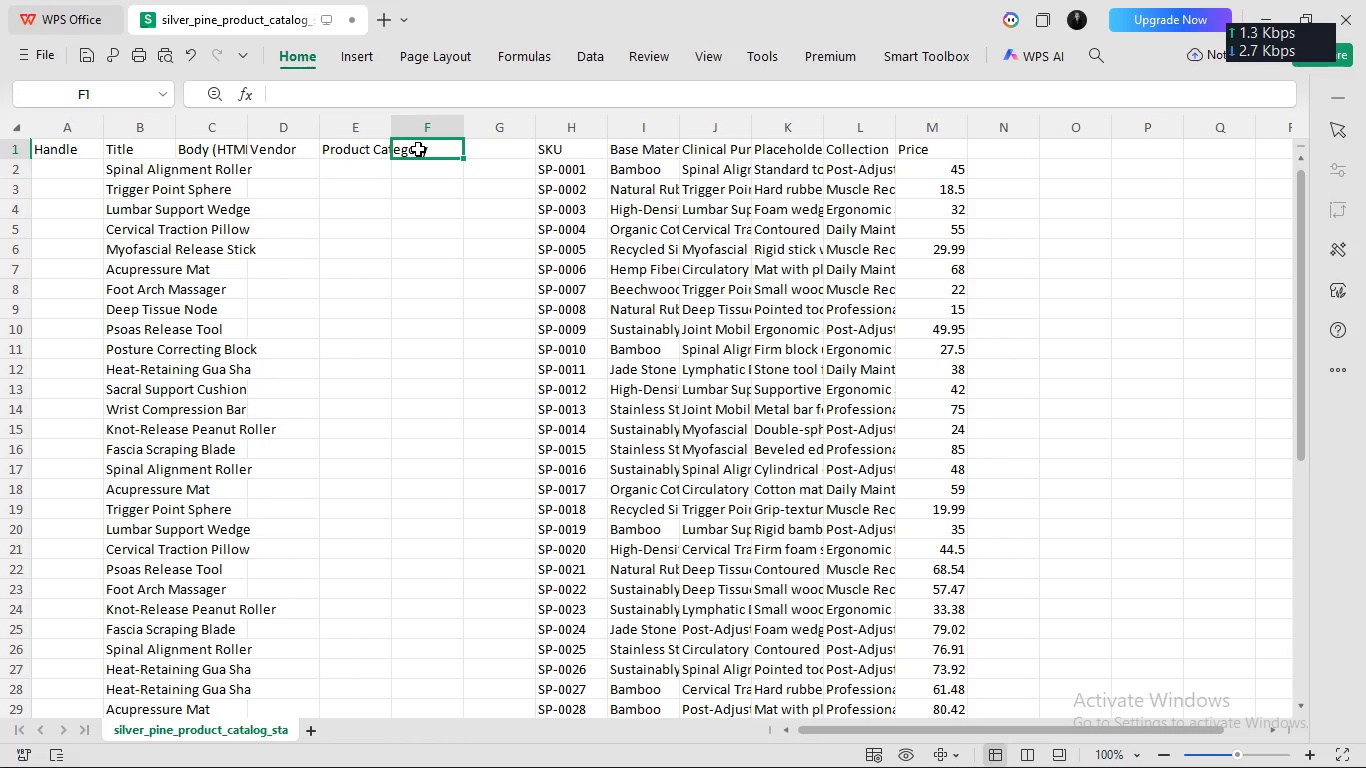 
type(Type)
 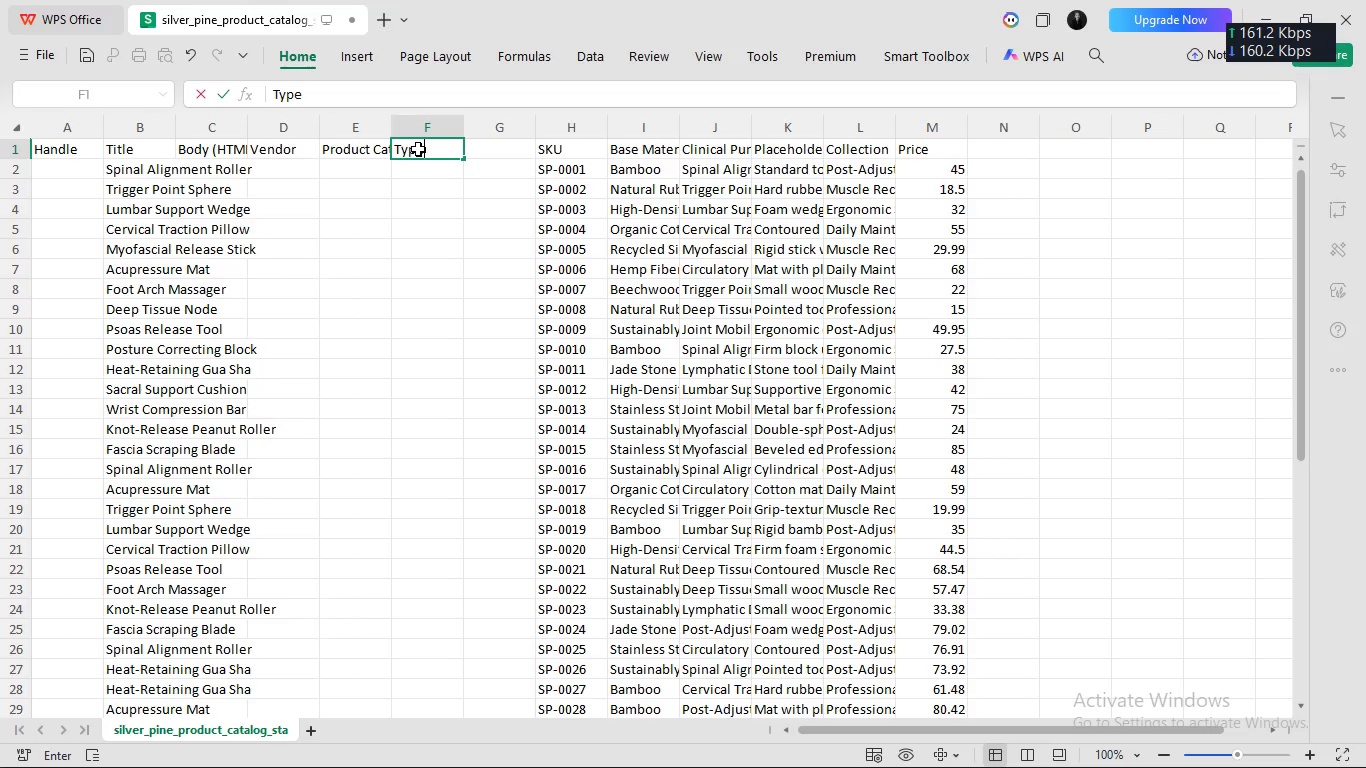 
key(Enter)
 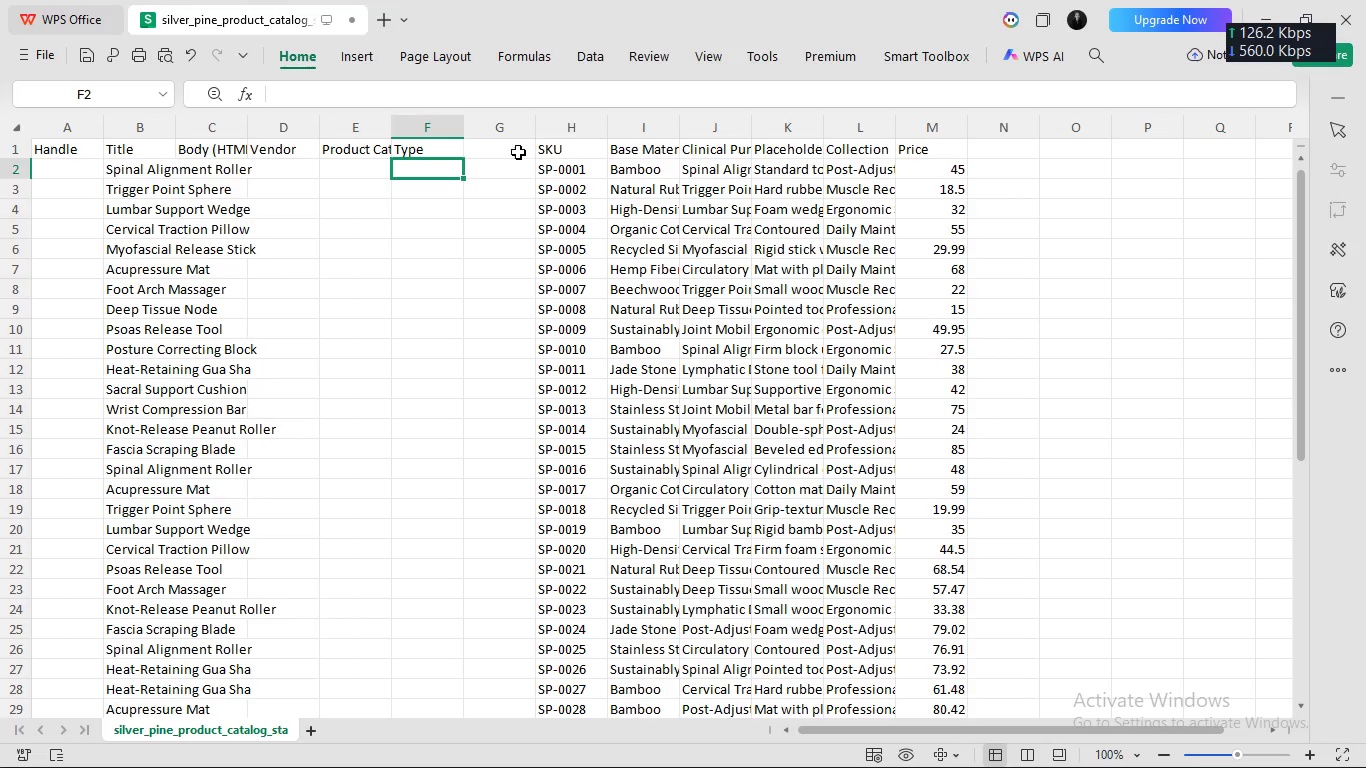 
left_click([515, 152])
 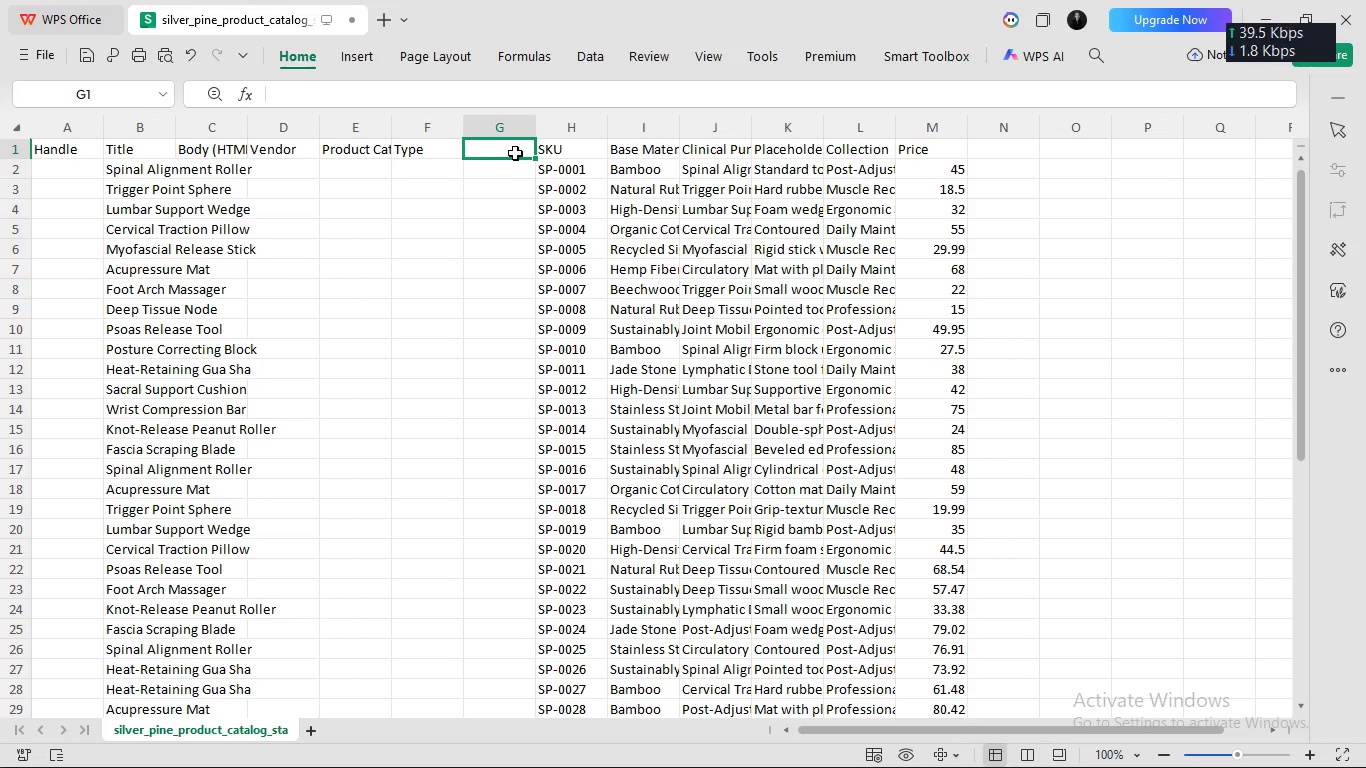 
left_click([515, 152])
 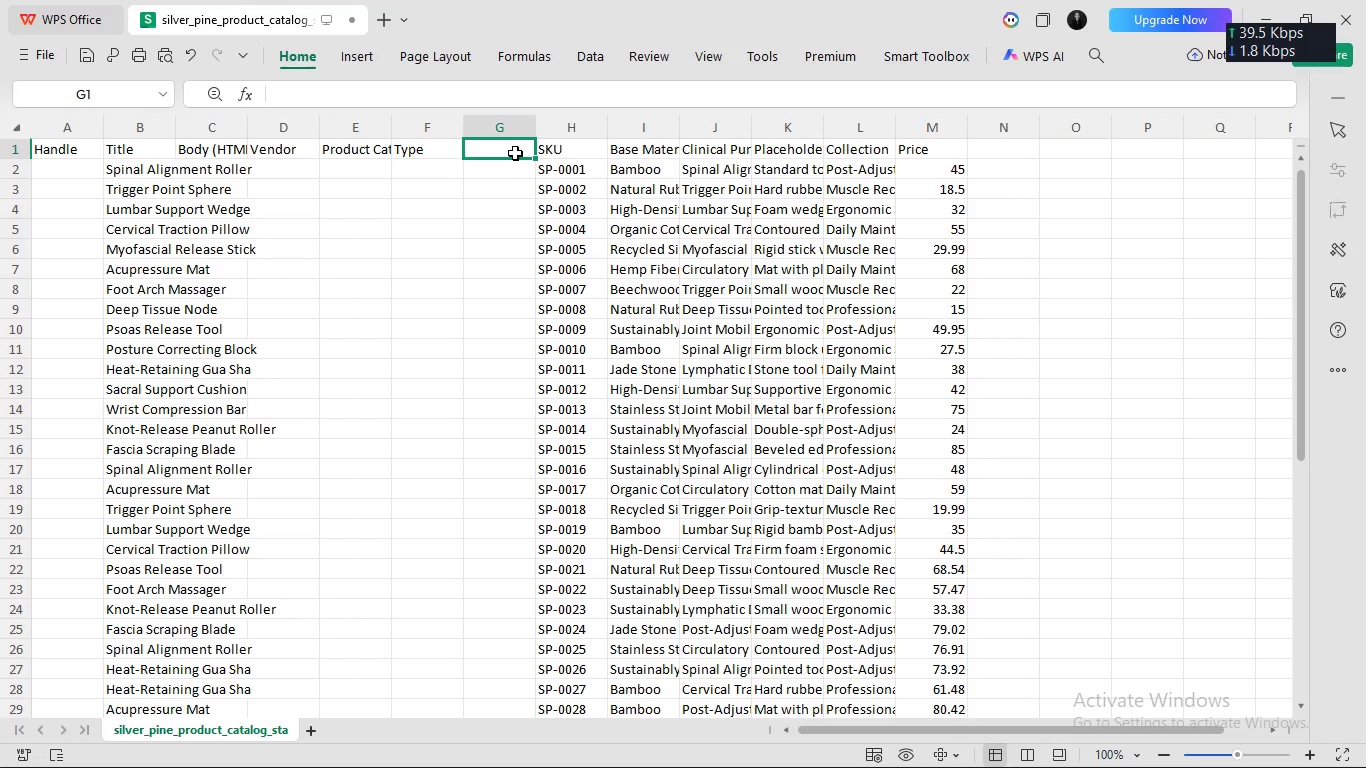 
type(Tags)
 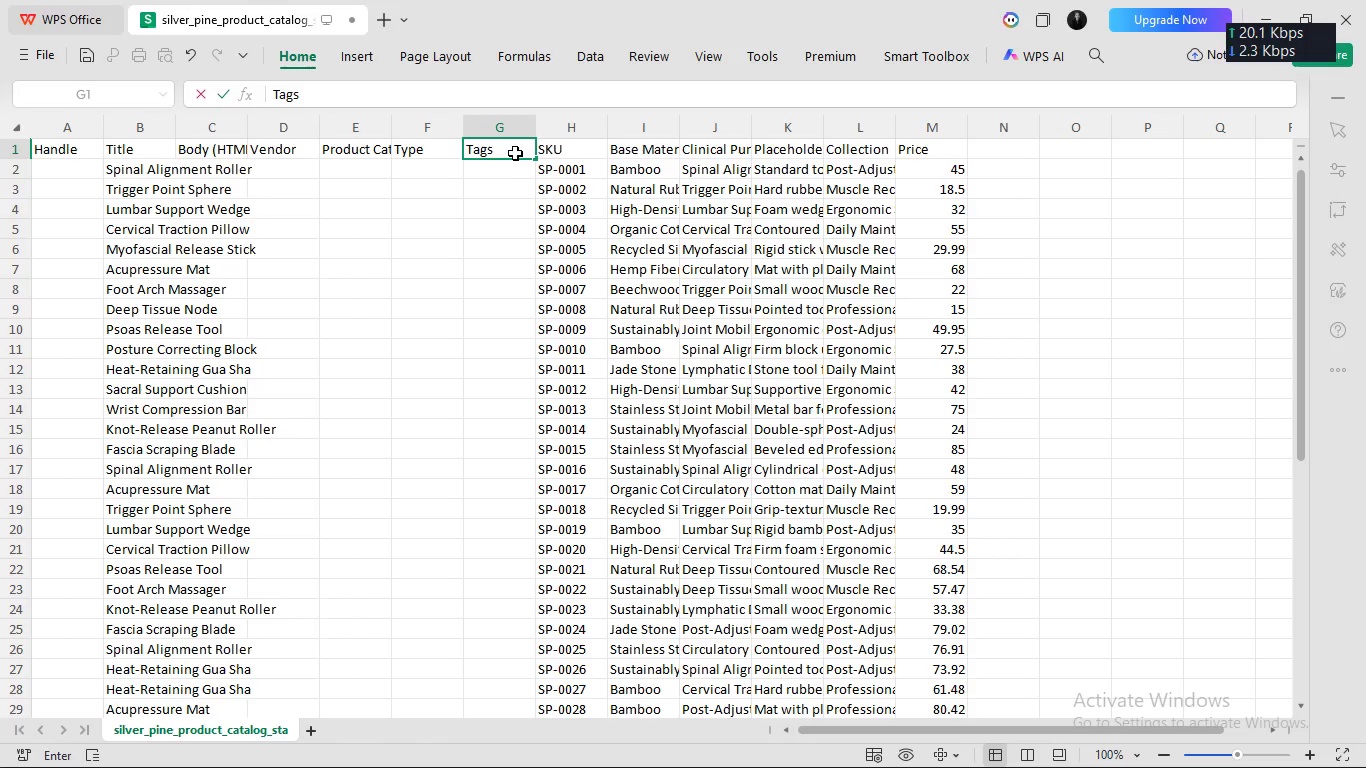 
left_click([512, 173])
 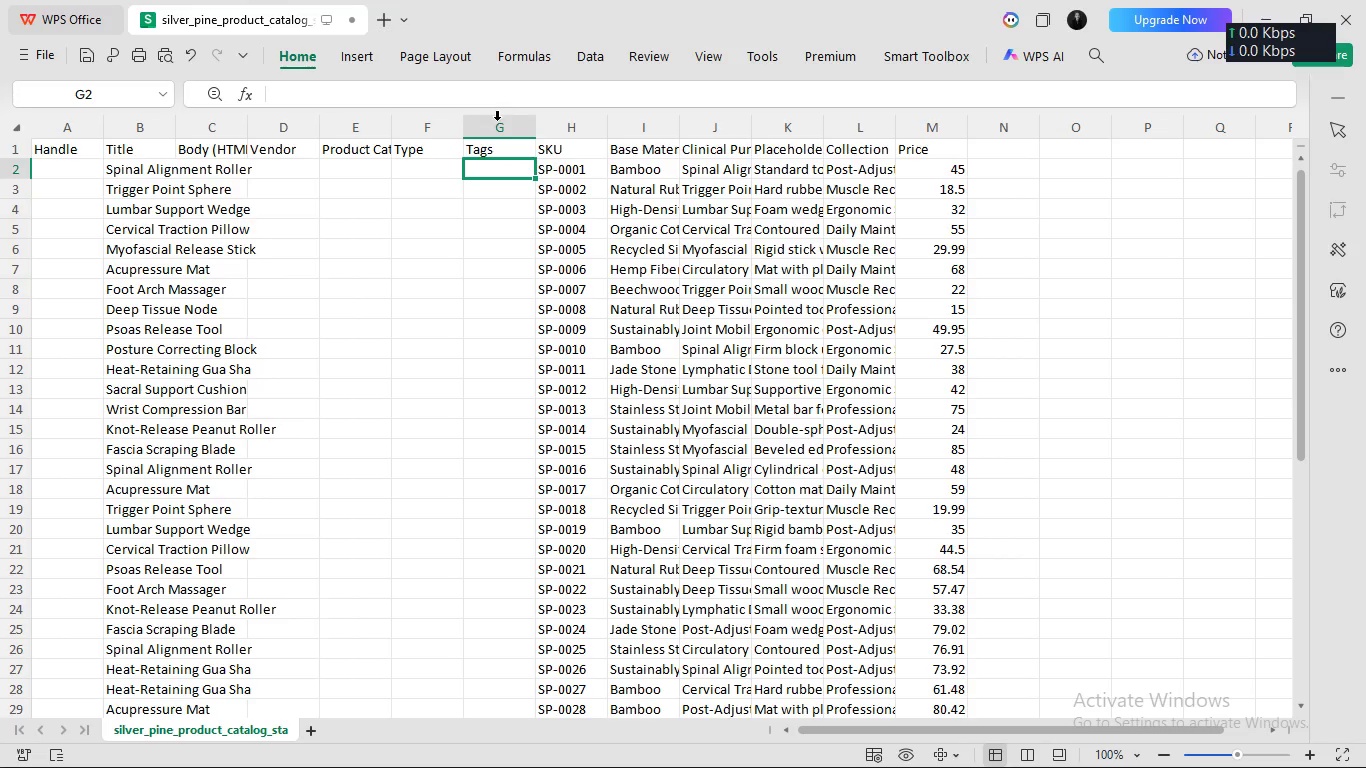 
left_click([497, 124])
 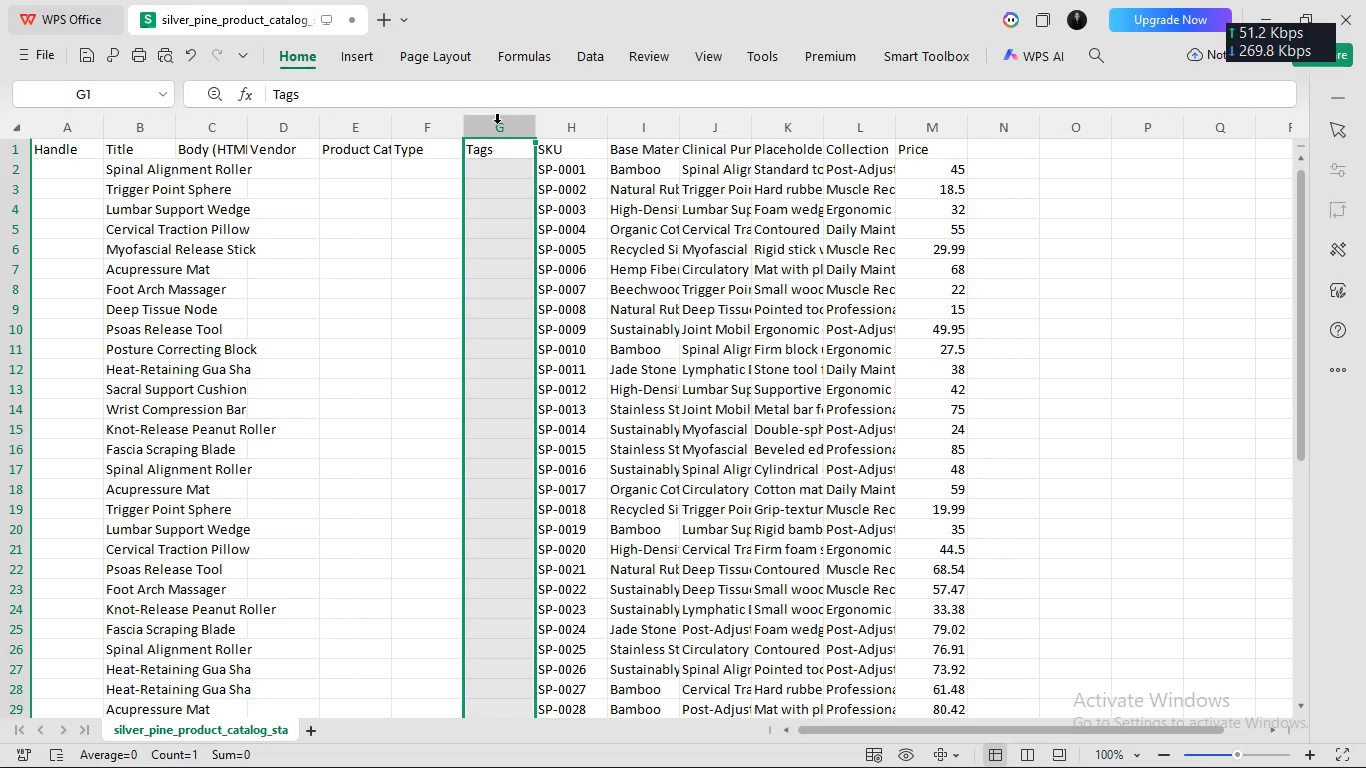 
right_click([497, 124])
 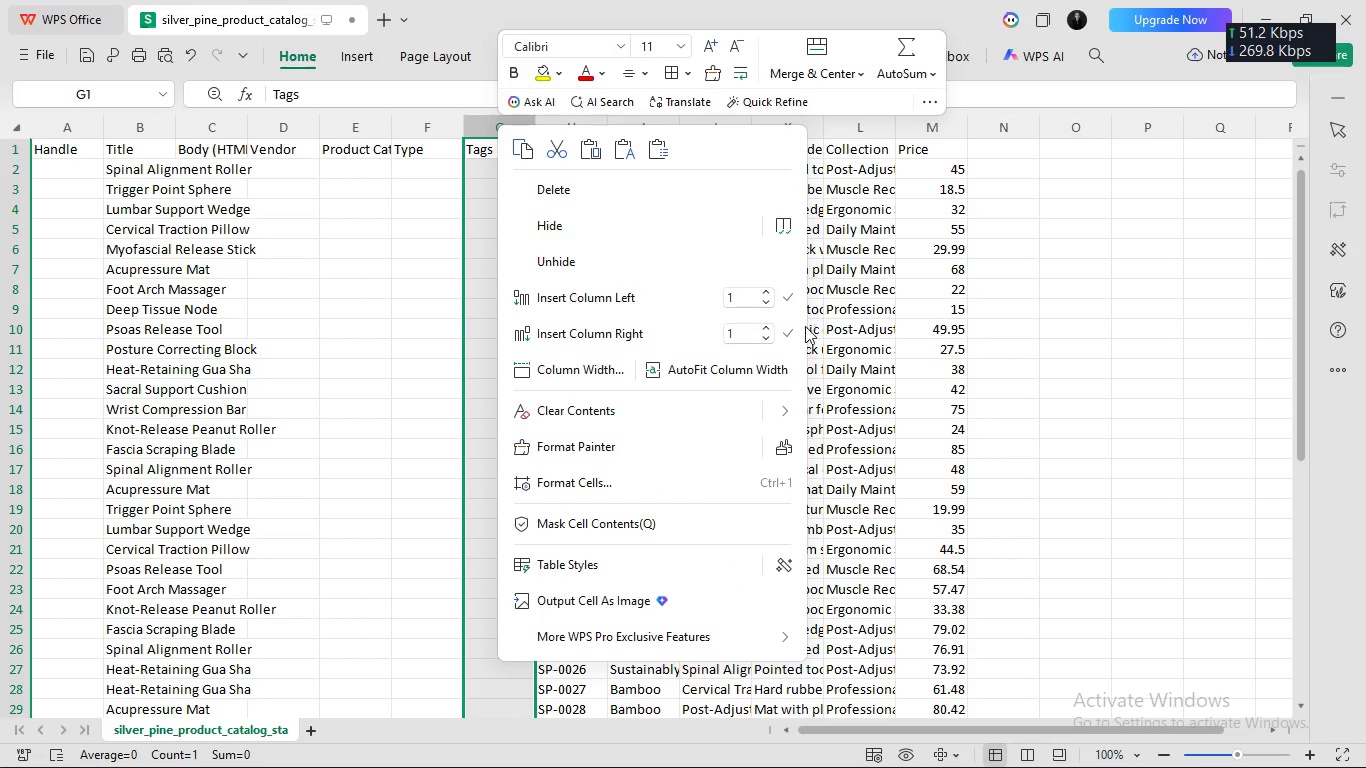 
left_click([795, 330])
 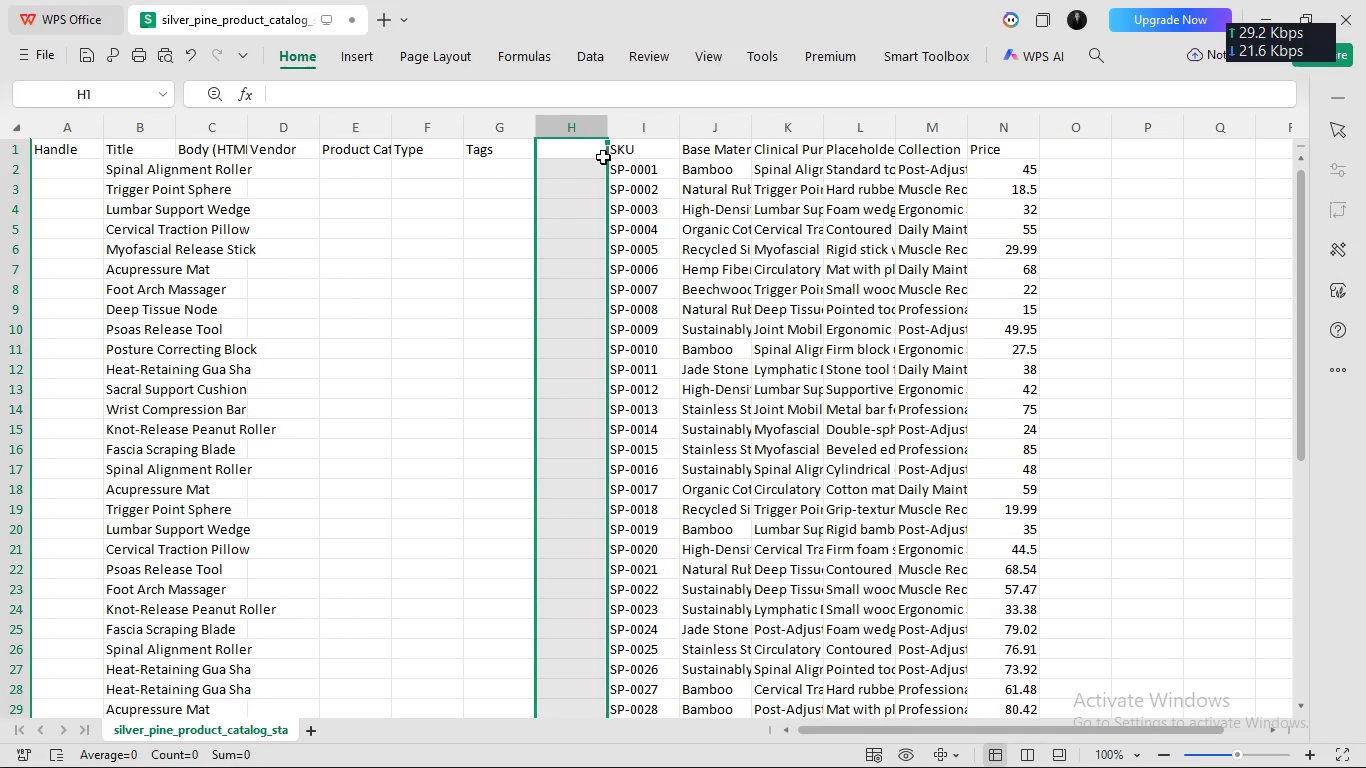 
left_click([595, 160])
 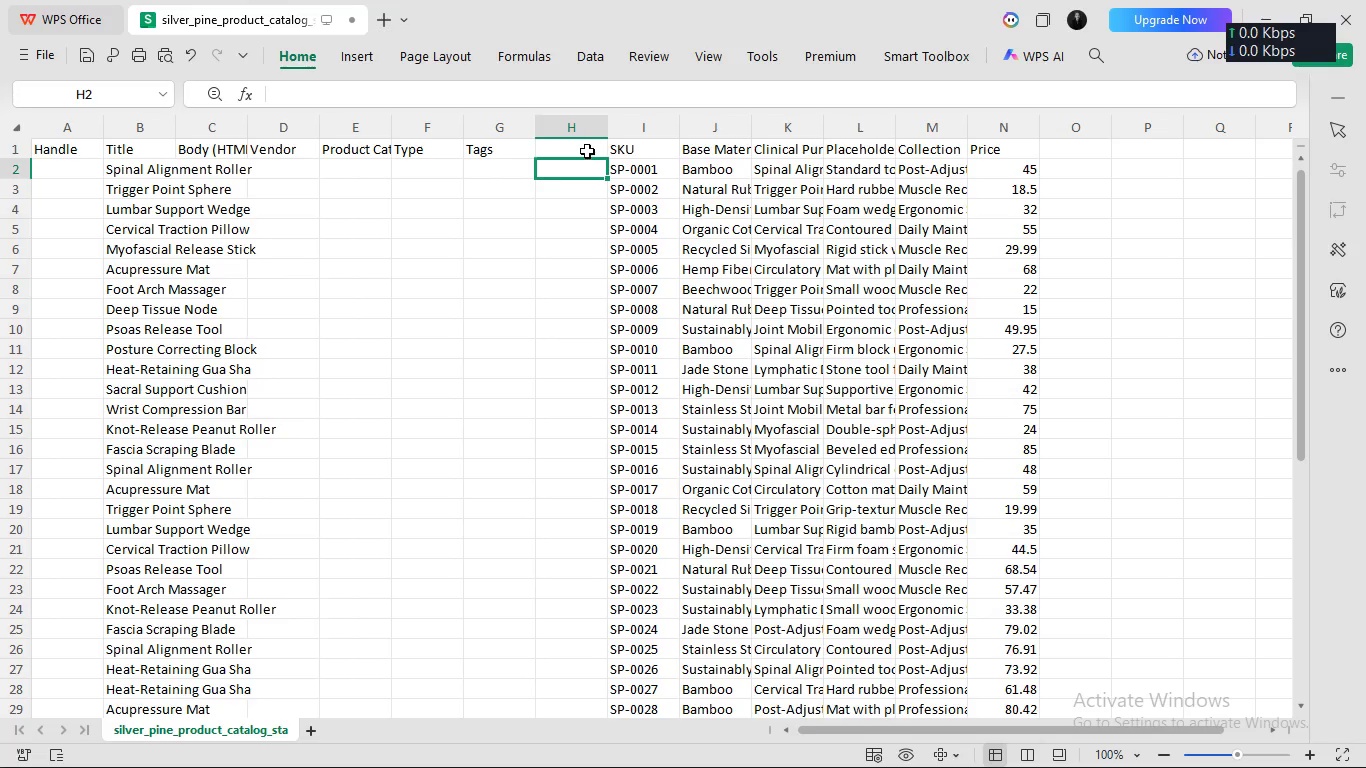 
double_click([587, 150])
 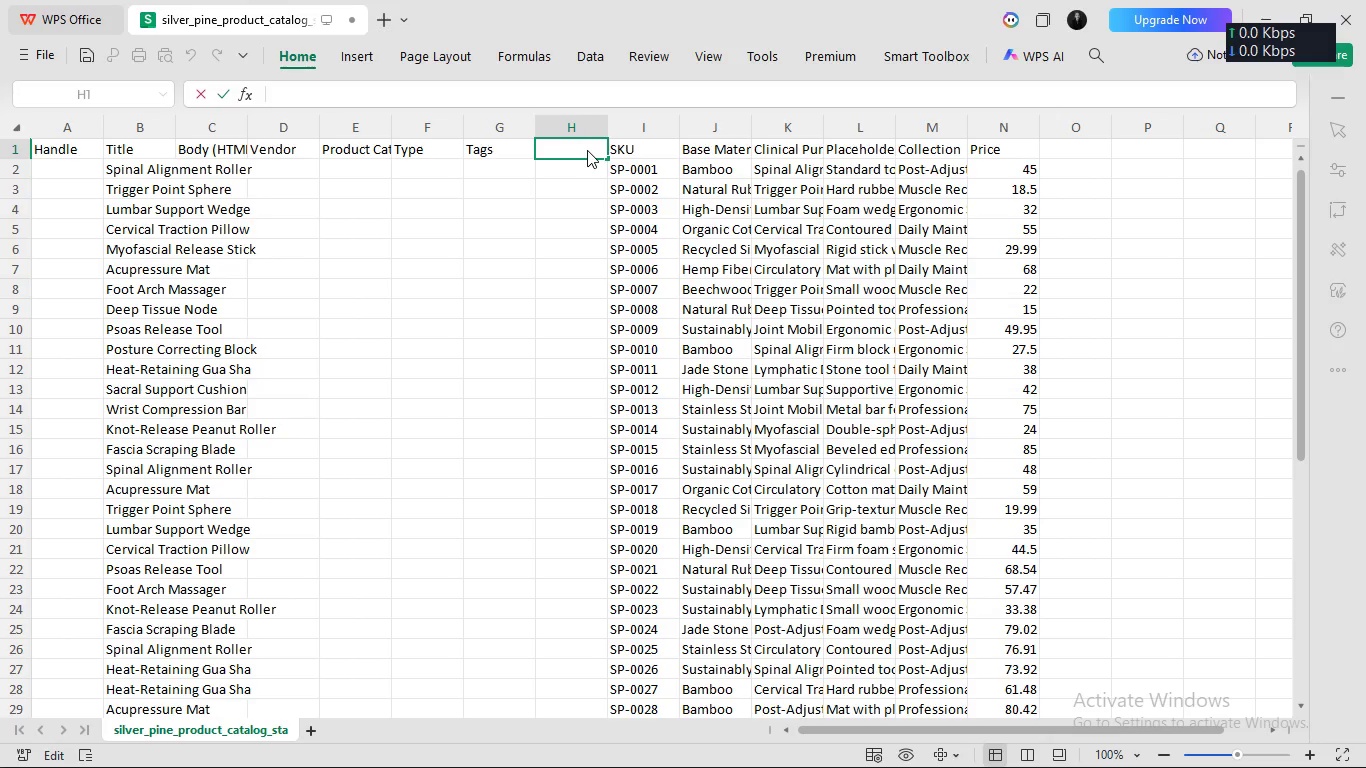 
type(Publishhr)
 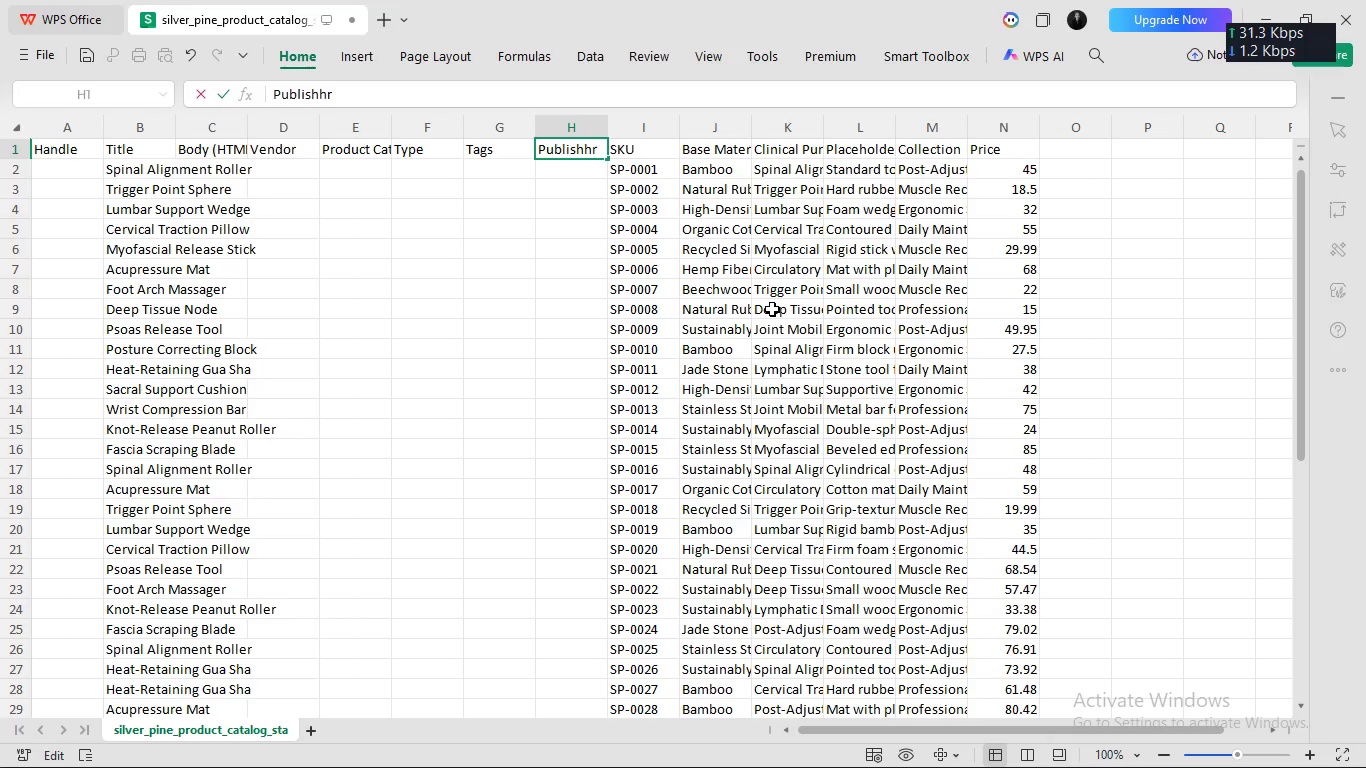 
key(Backspace)
key(Backspace)
type(ed)
 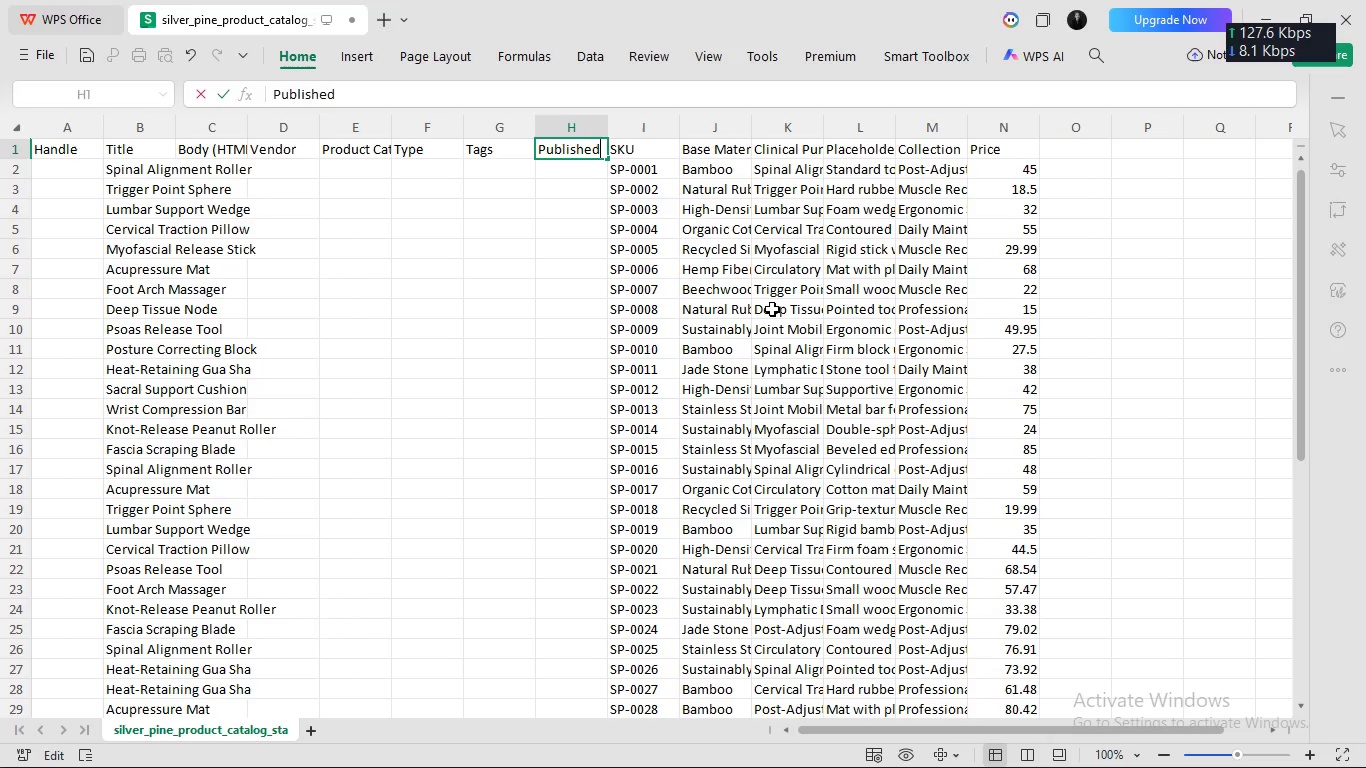 
key(Enter)
 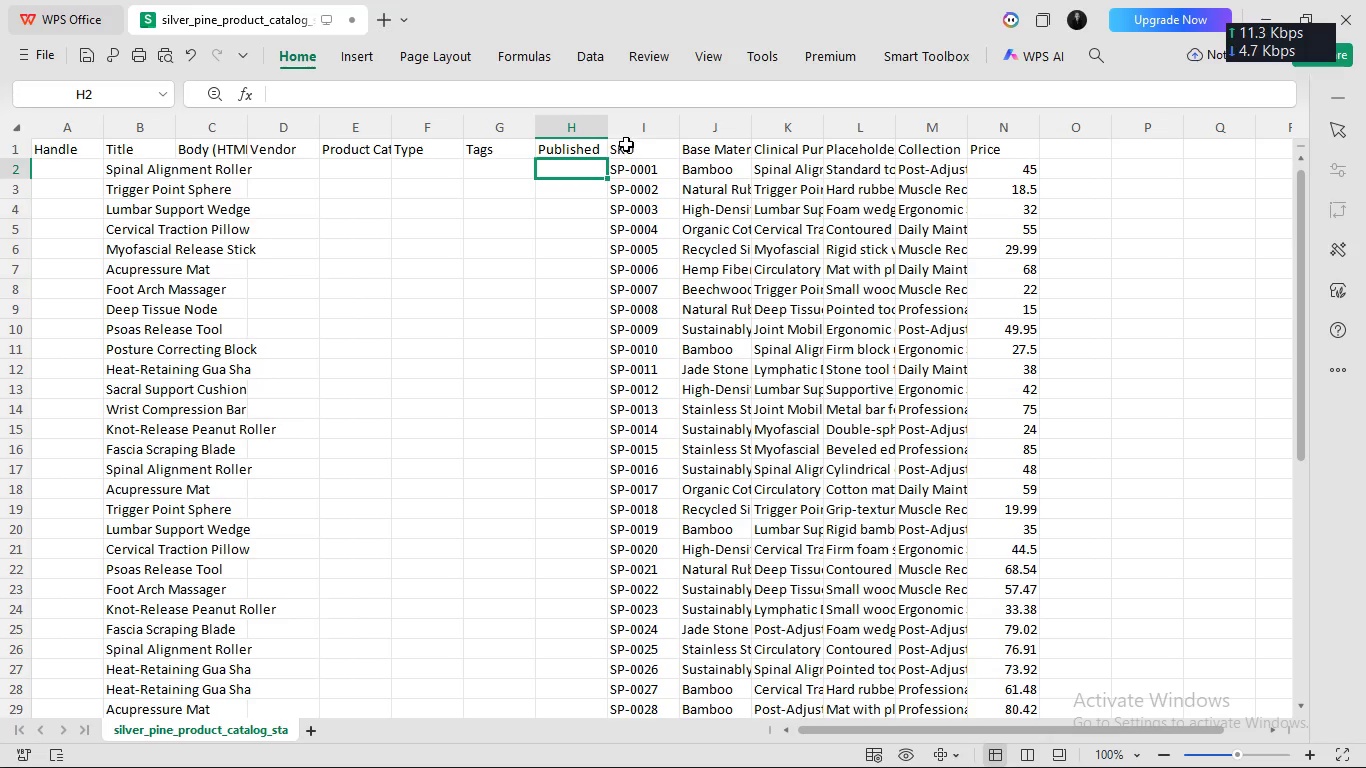 
double_click([624, 154])
 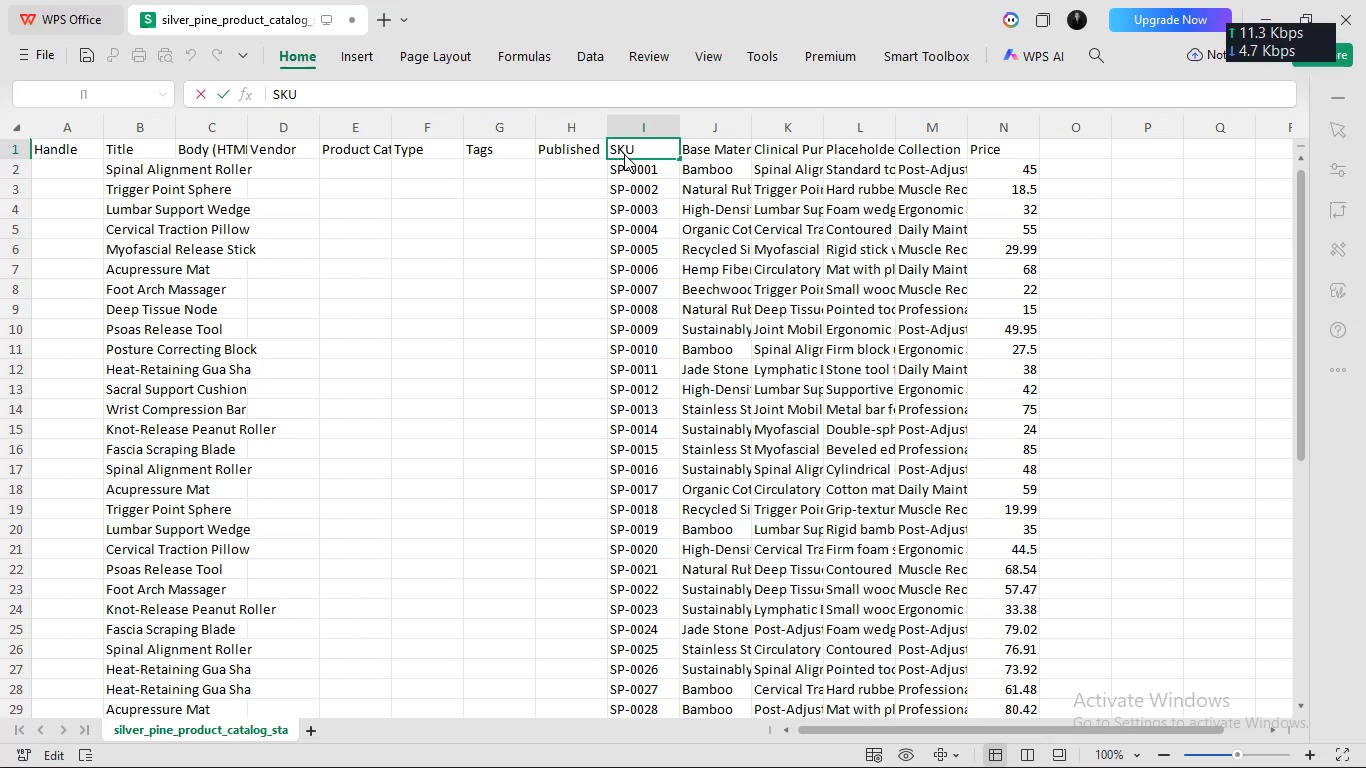 
key(ArrowLeft)
 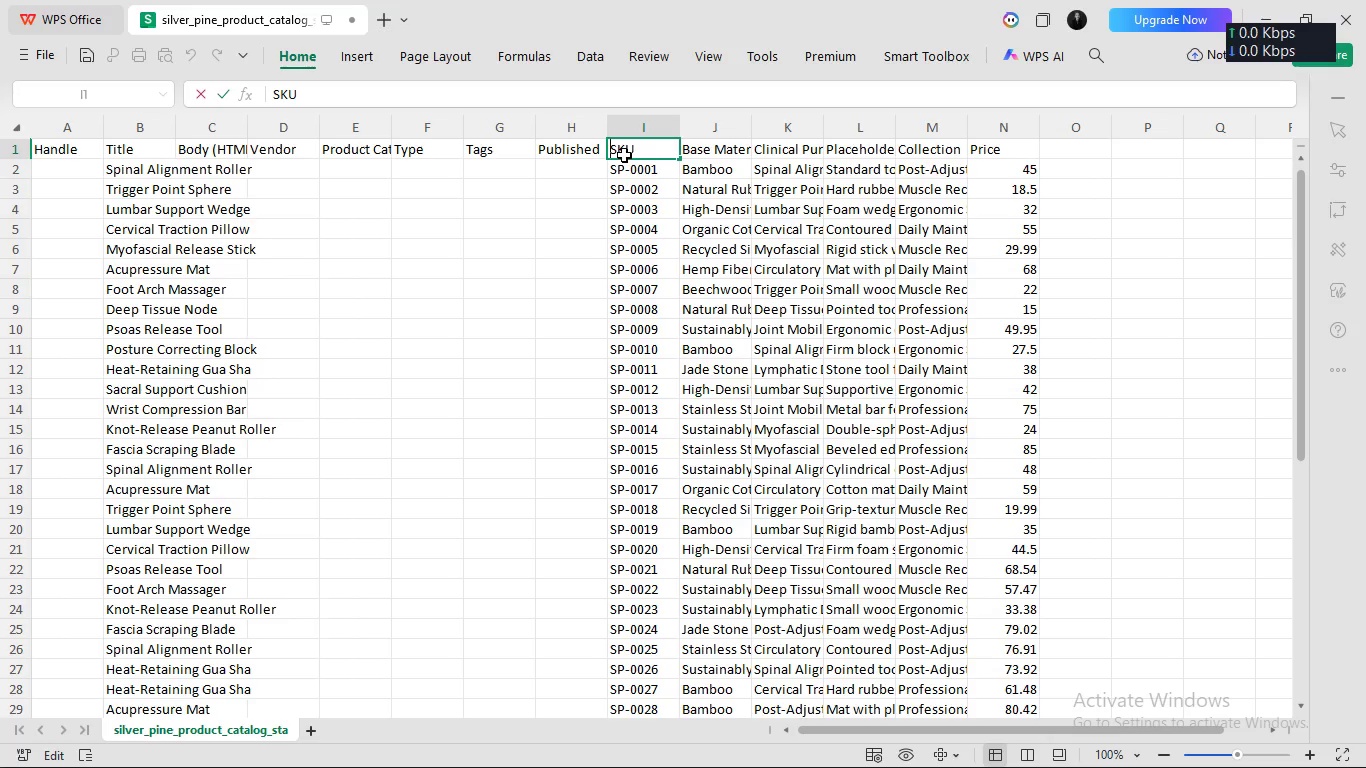 
key(ArrowLeft)
 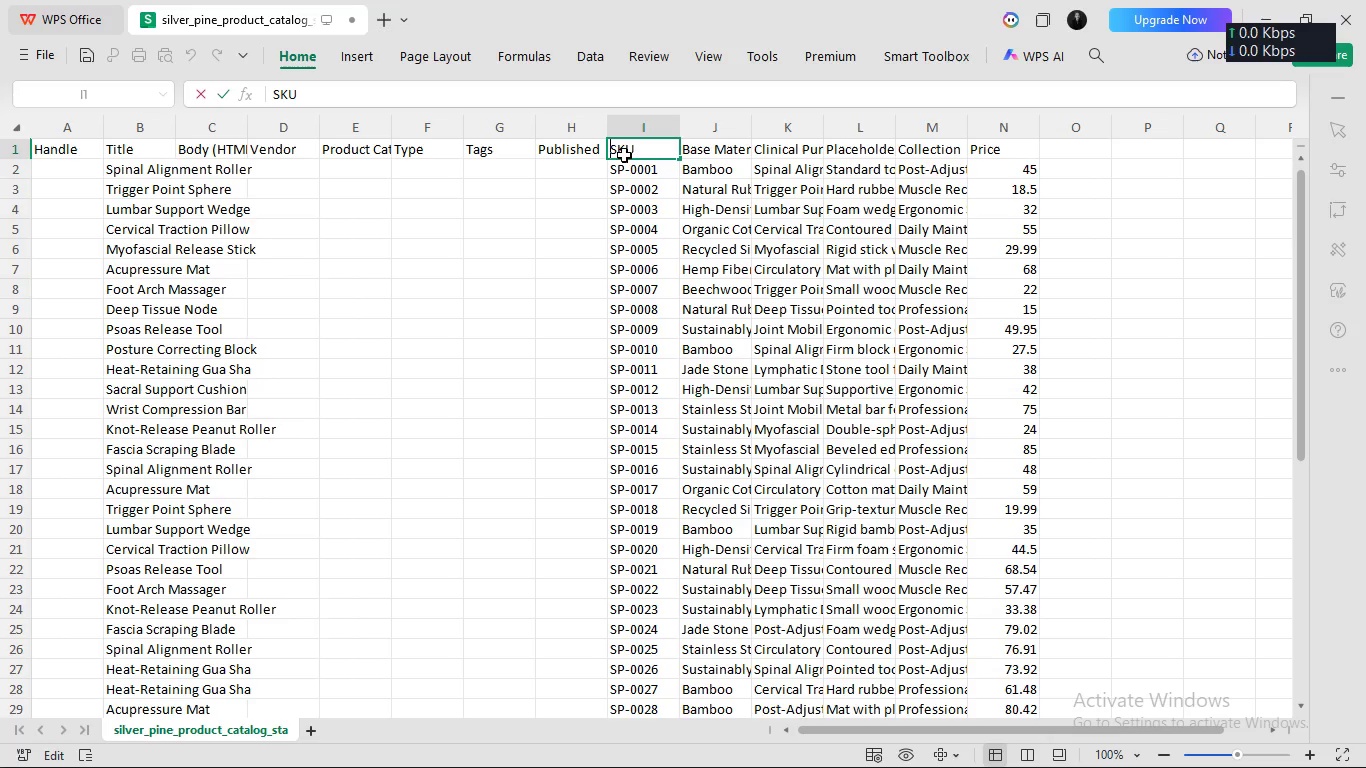 
key(ArrowLeft)
 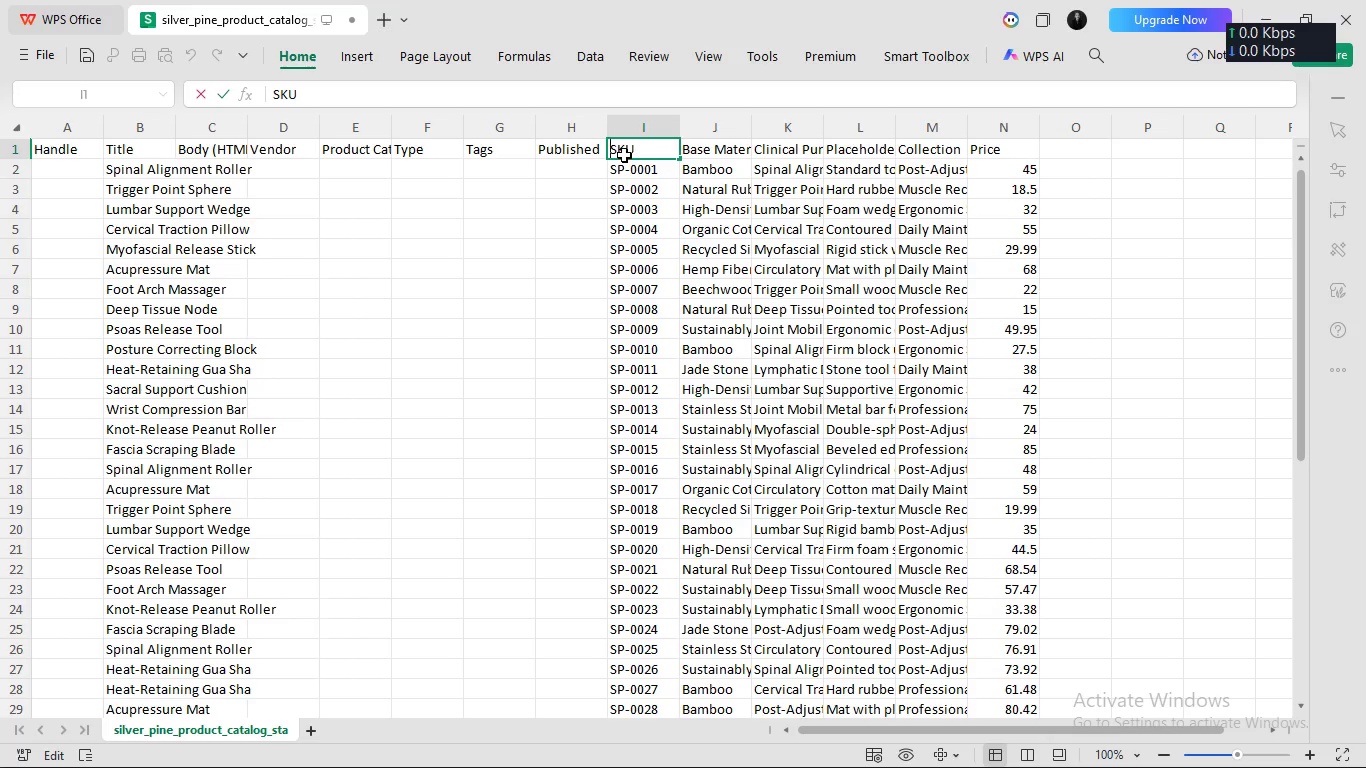 
type(Variany )
key(Backspace)
key(Backspace)
type(t )
 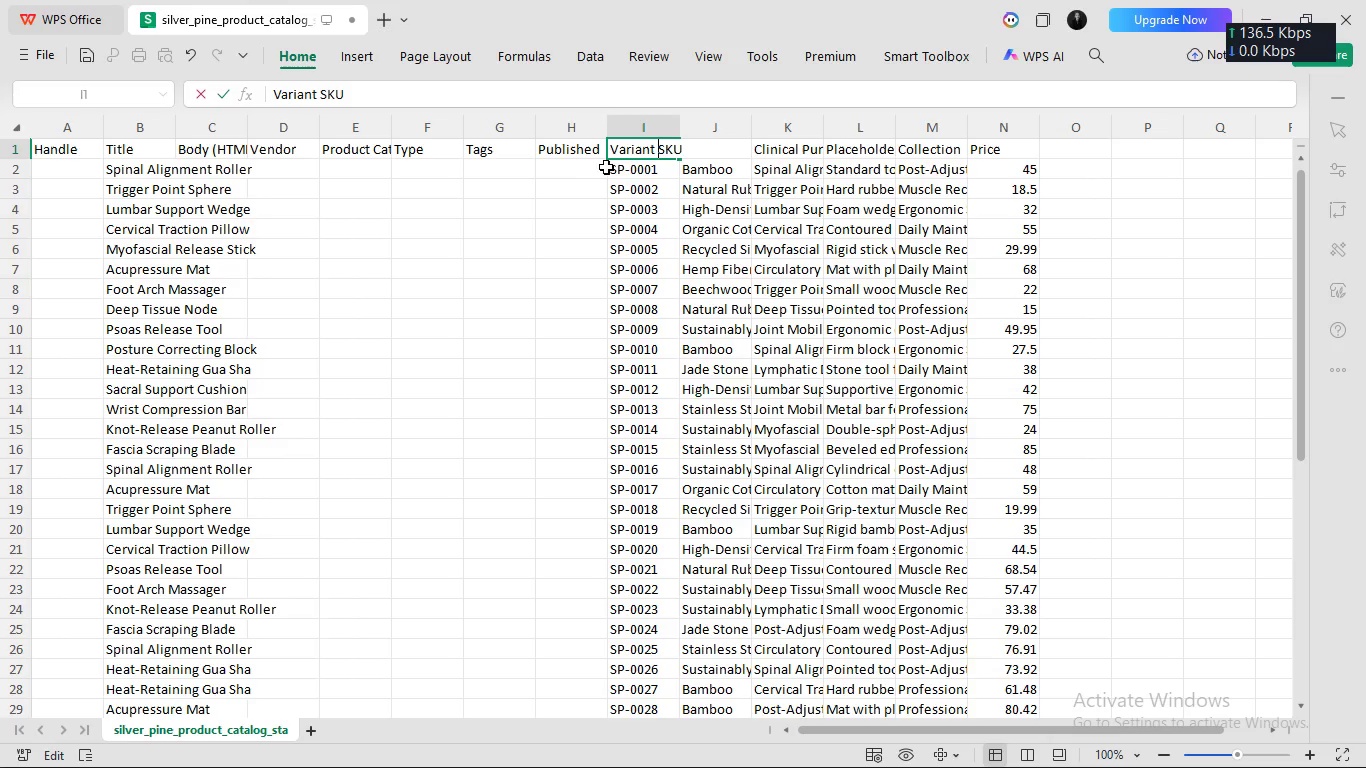 
left_click([595, 173])
 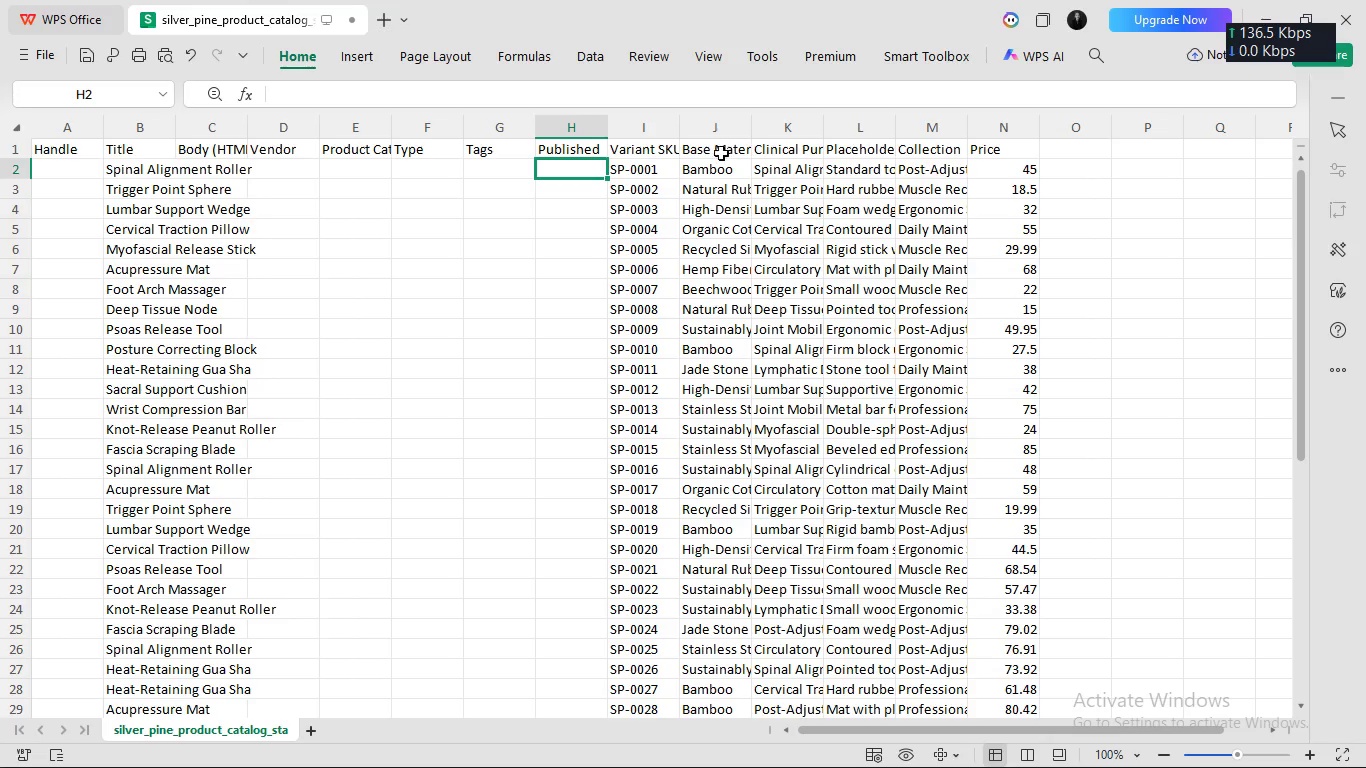 
left_click([718, 156])
 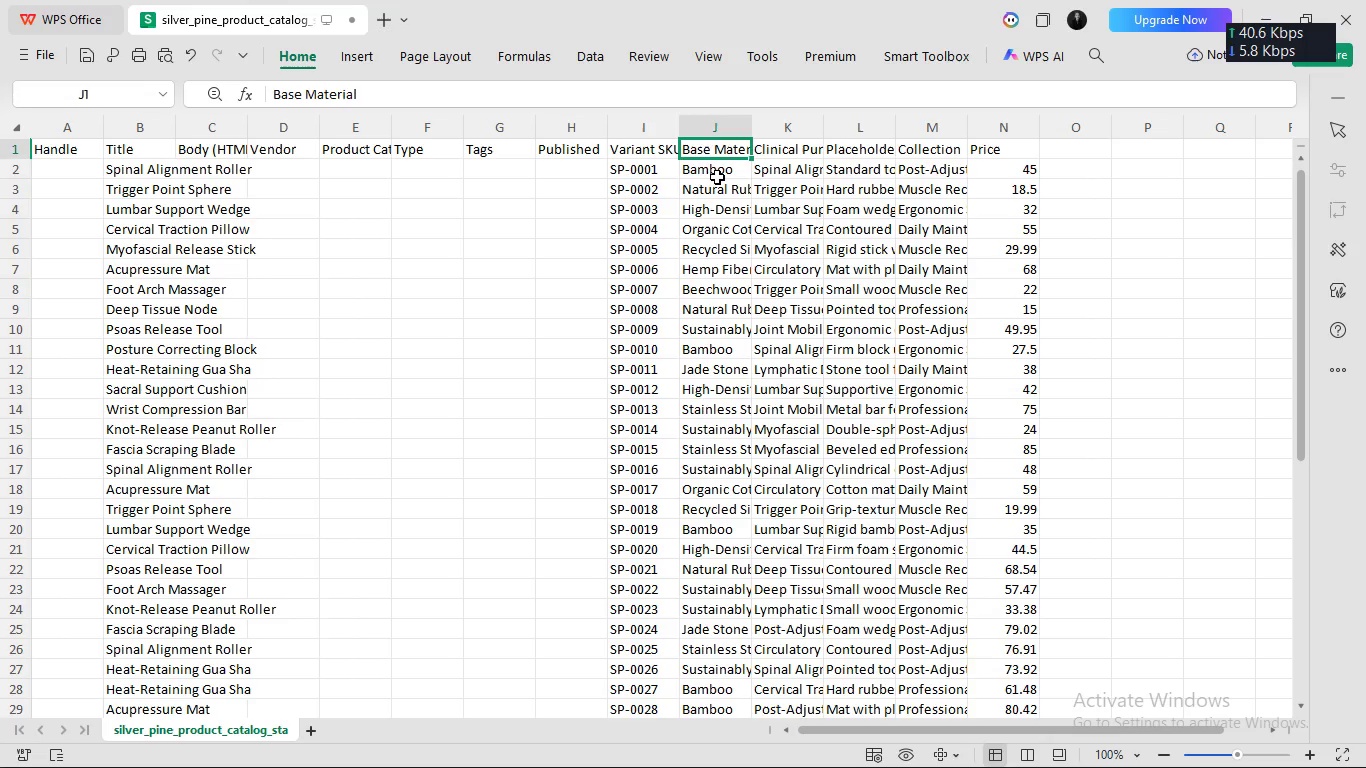 
left_click([717, 176])
 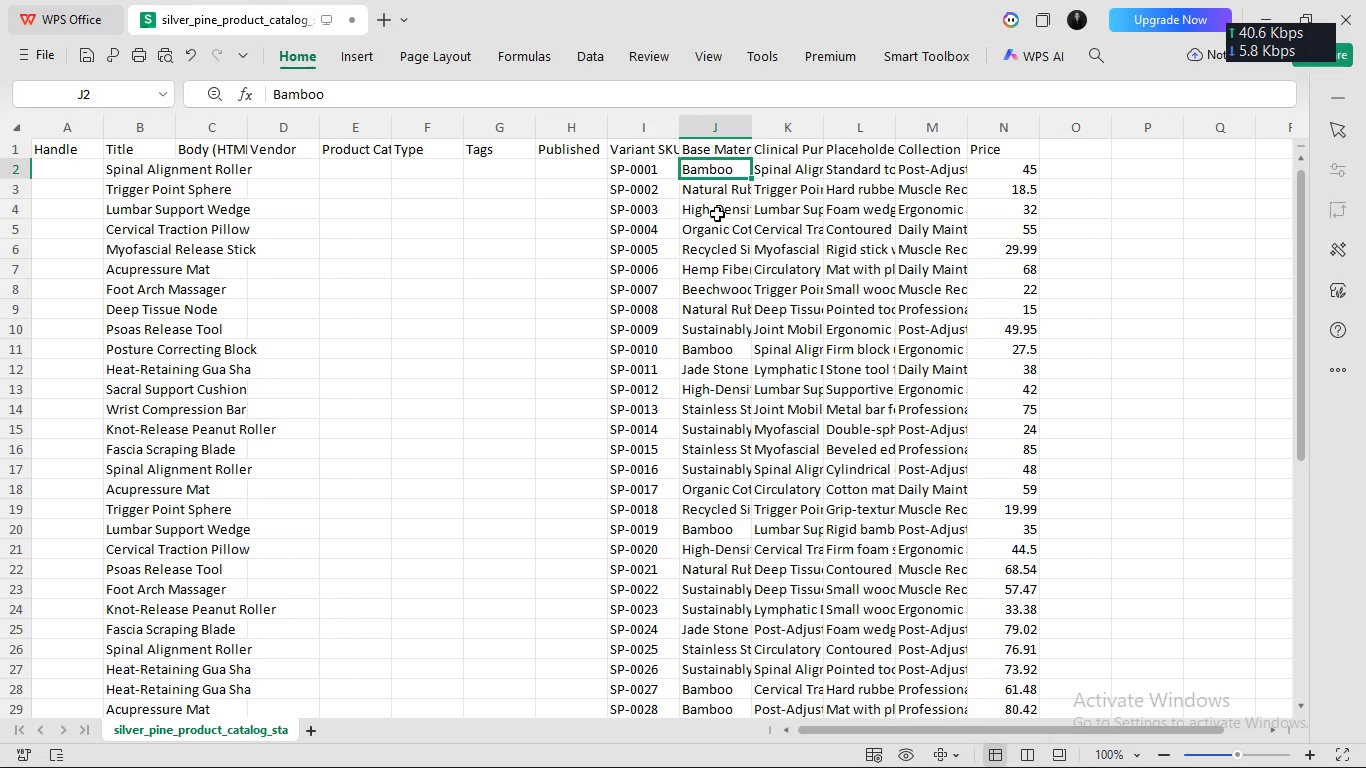 
left_click([717, 213])
 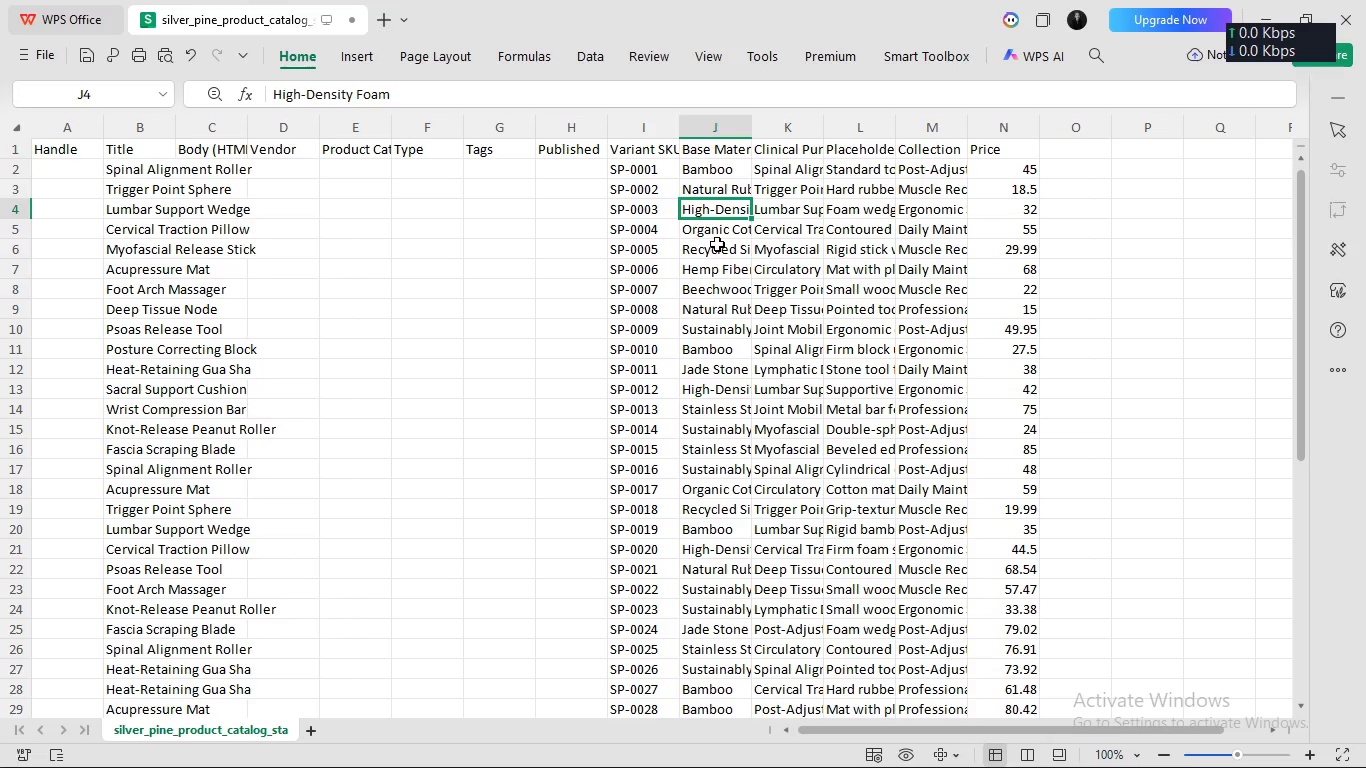 
left_click([717, 243])
 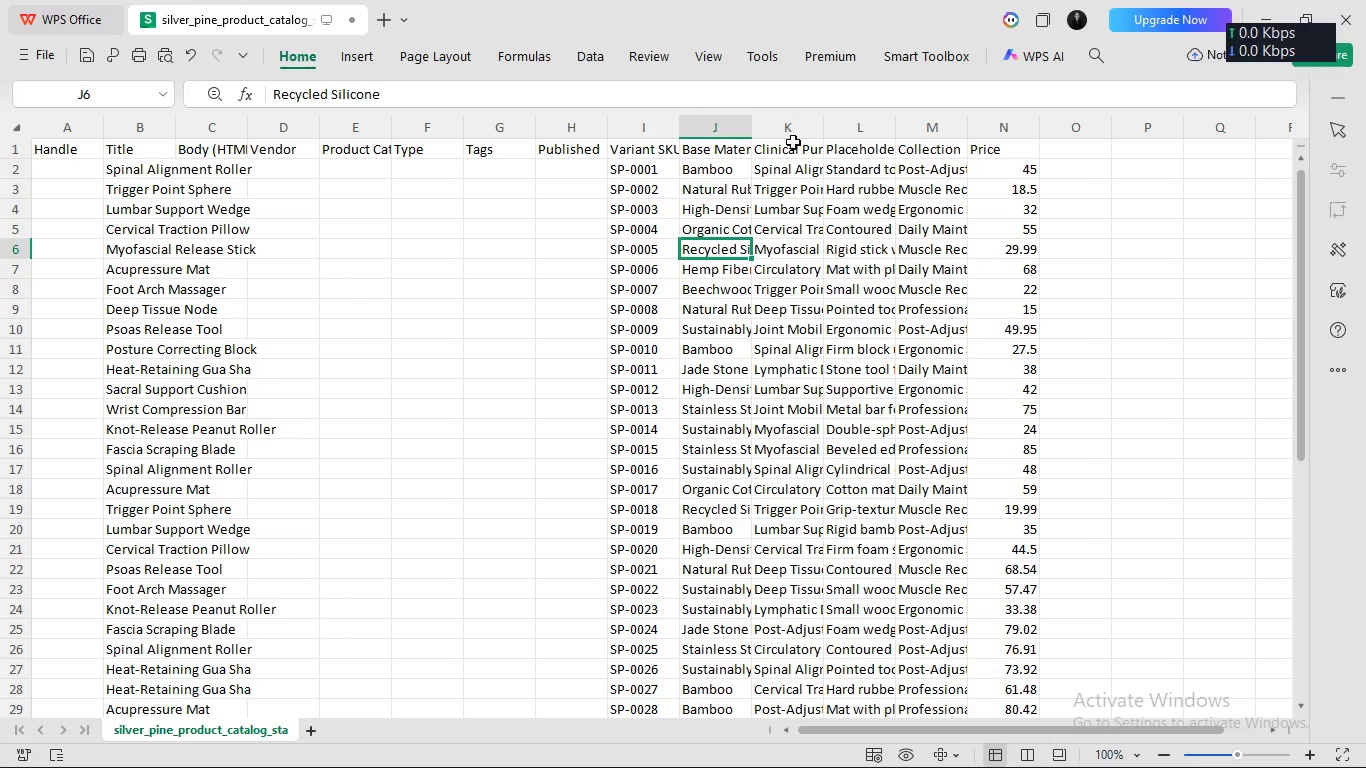 
left_click([793, 150])
 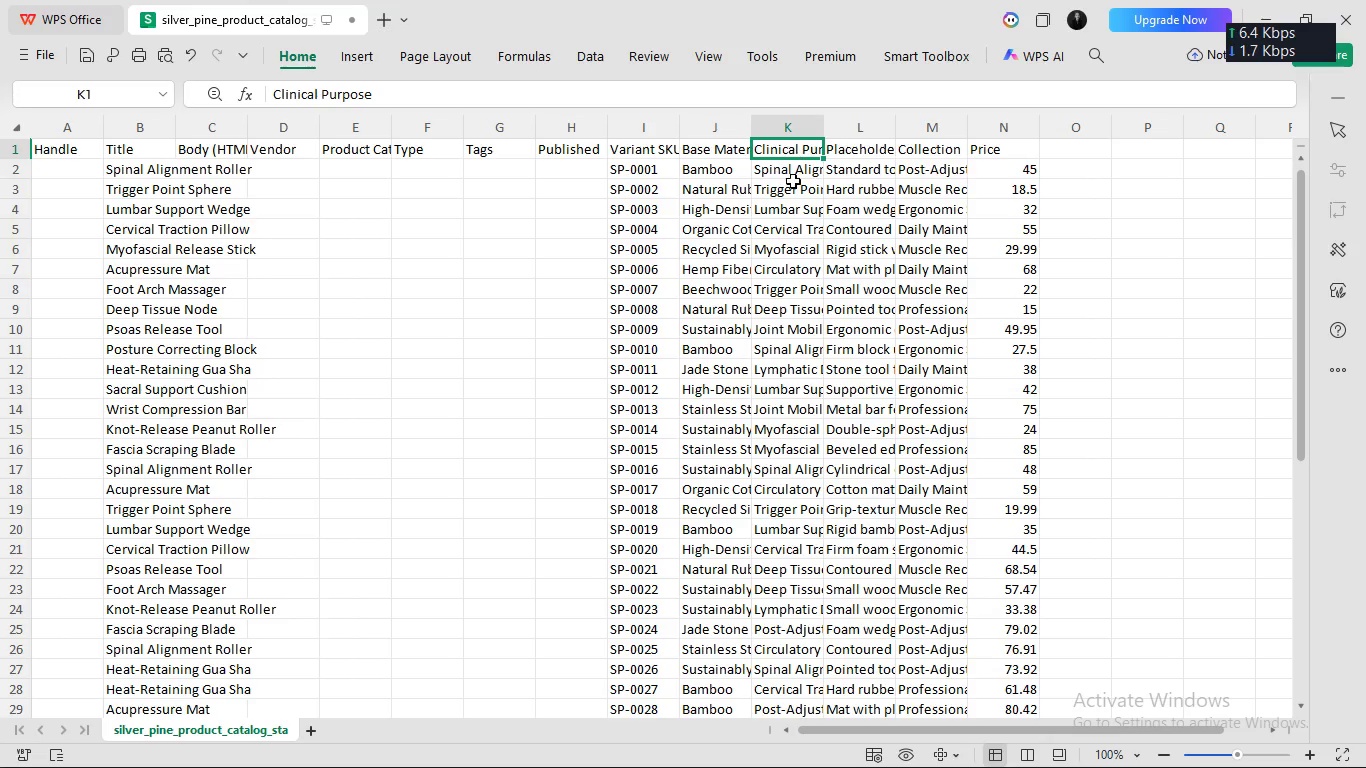 
left_click([793, 180])
 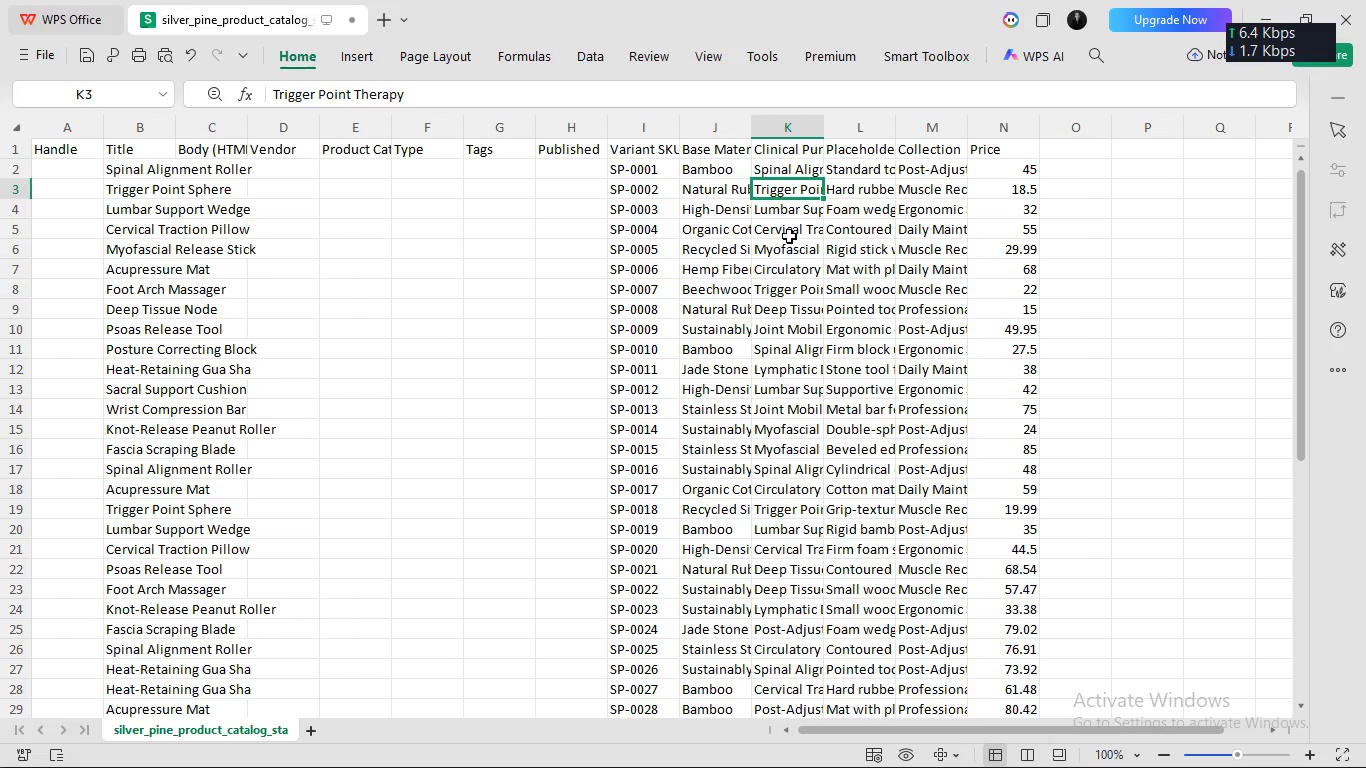 
left_click([789, 235])
 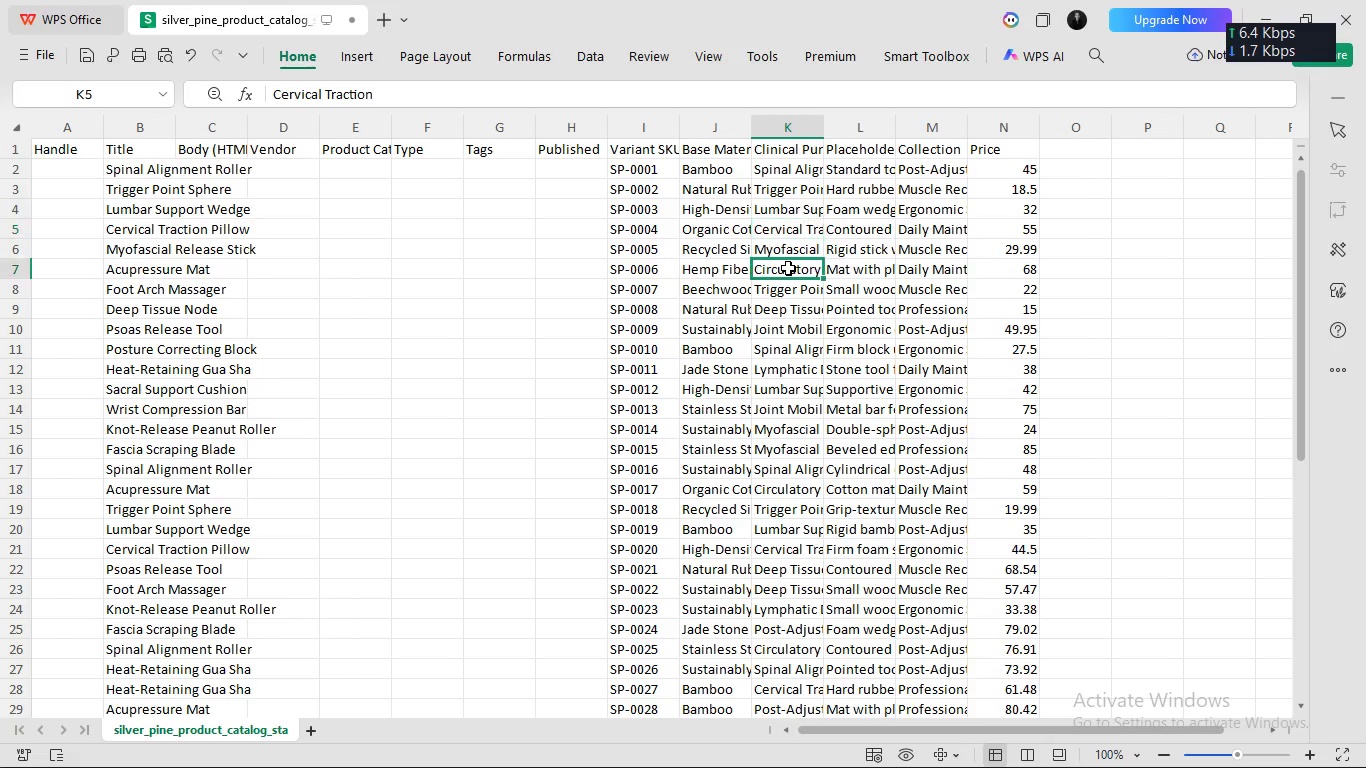 
left_click([788, 267])
 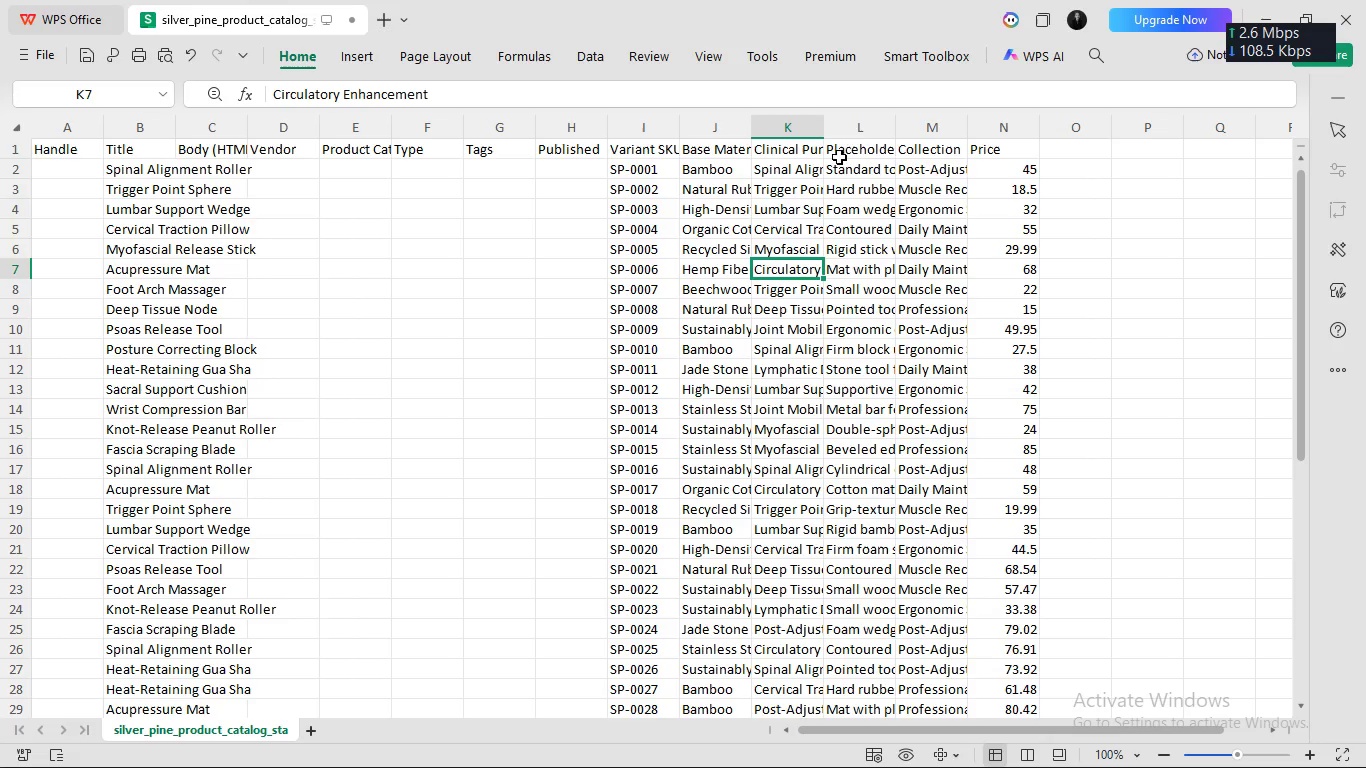 
left_click([846, 145])
 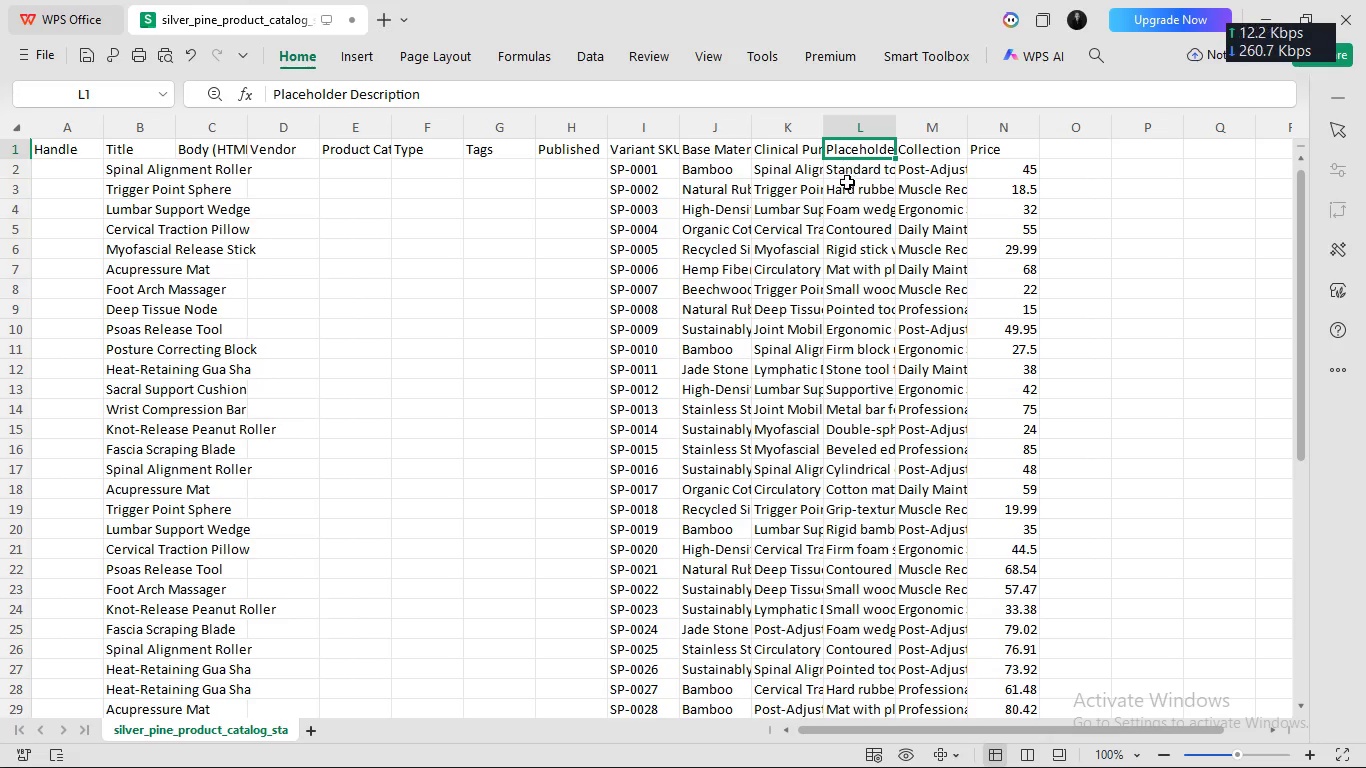 
left_click([847, 181])
 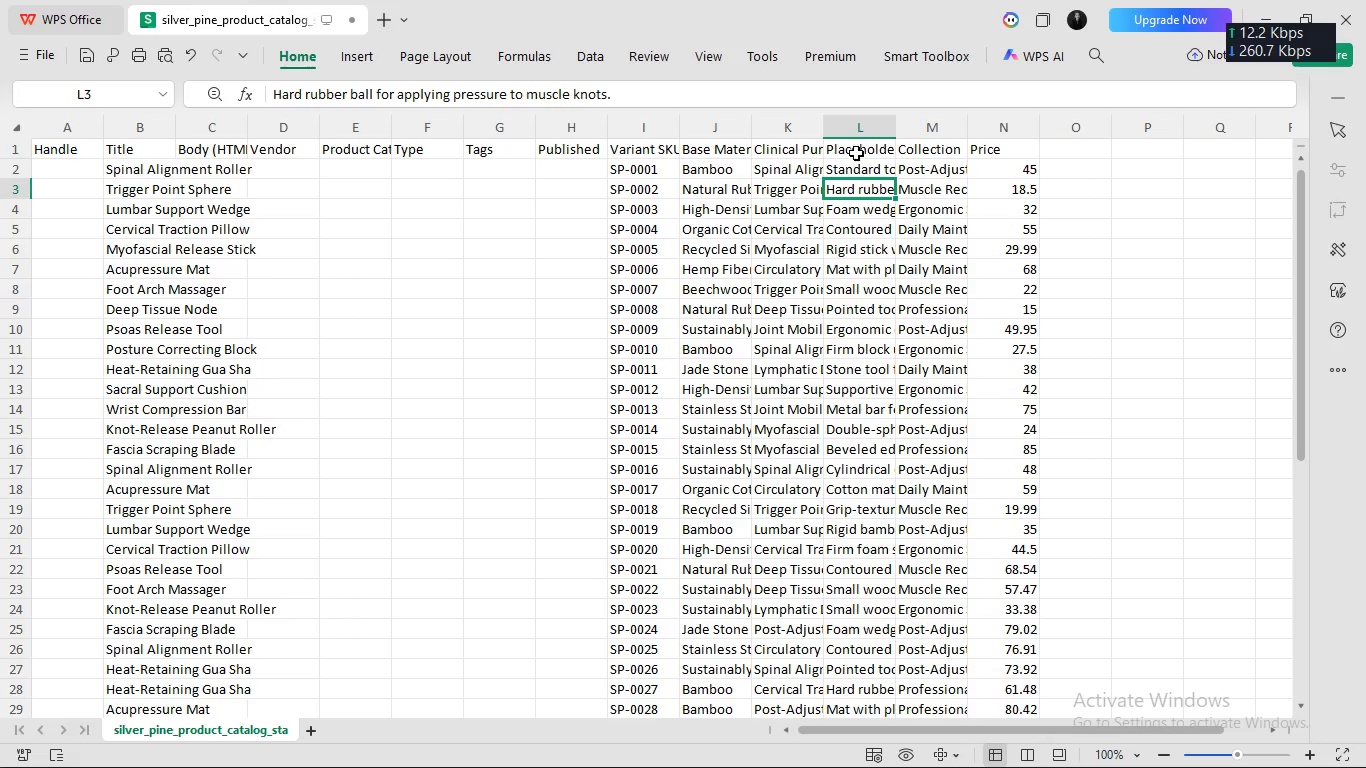 
left_click([856, 150])
 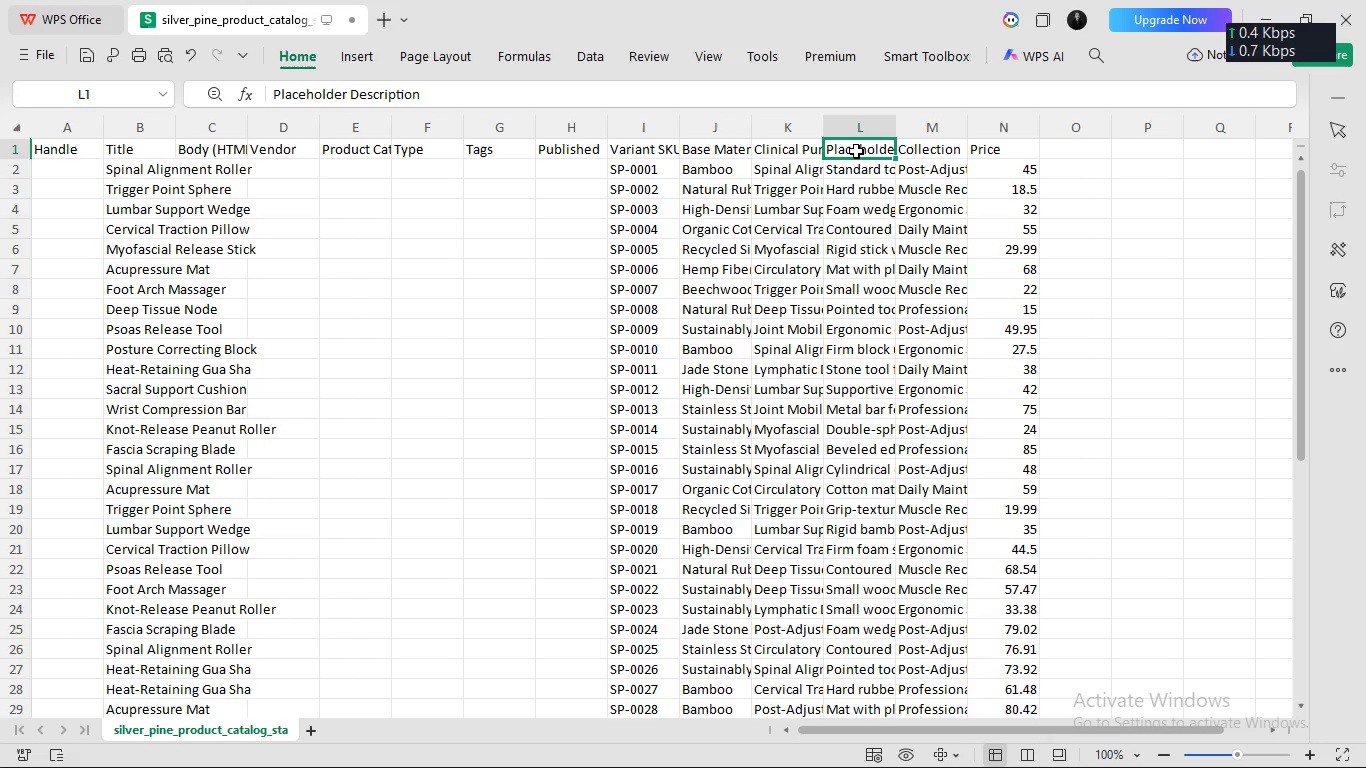 
left_click([855, 175])
 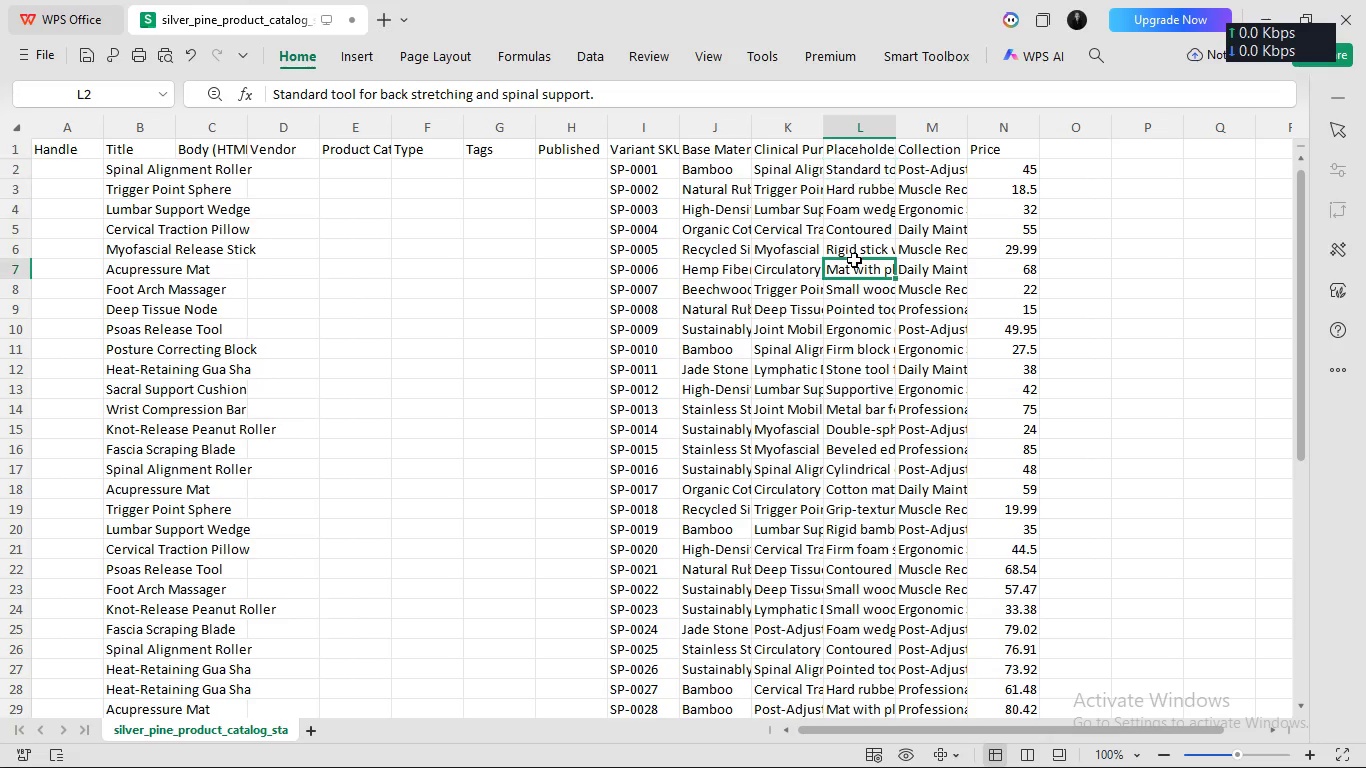 
left_click([854, 259])
 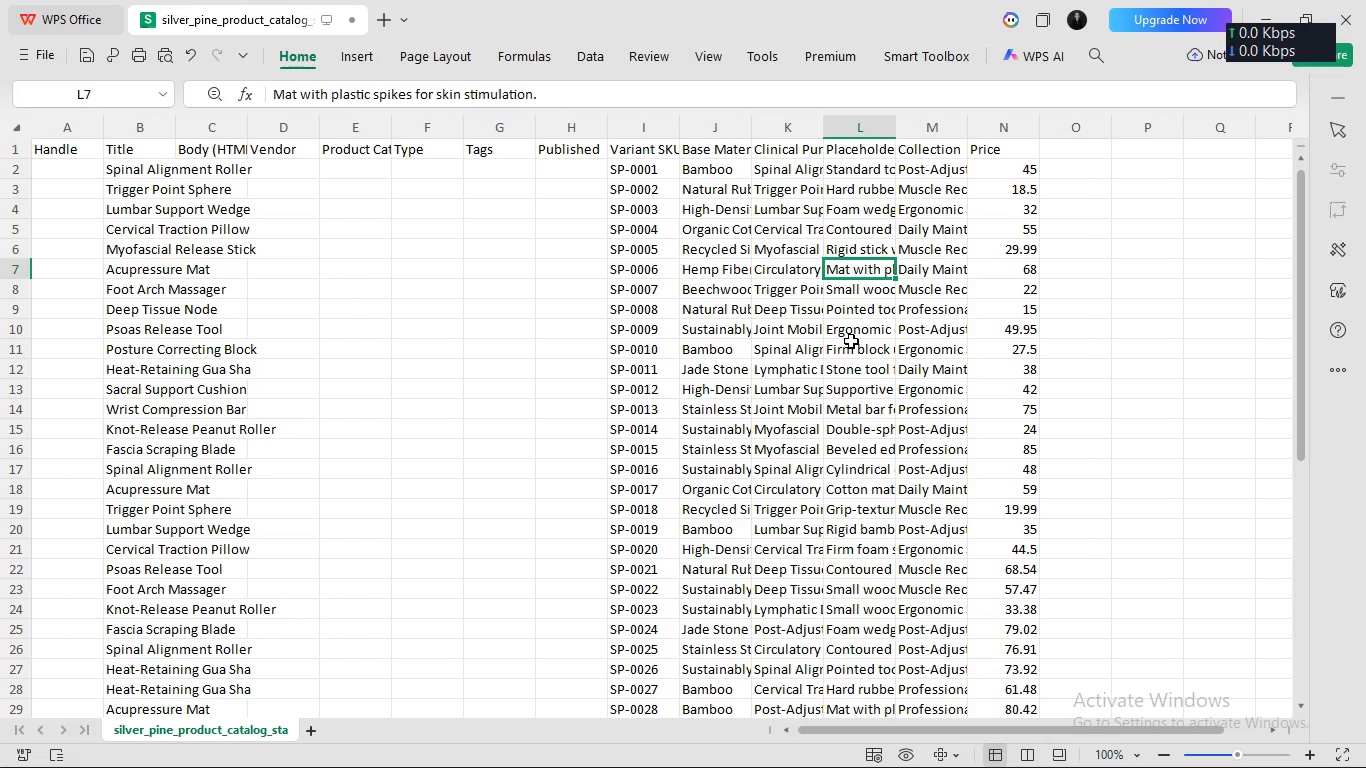 
left_click([851, 340])
 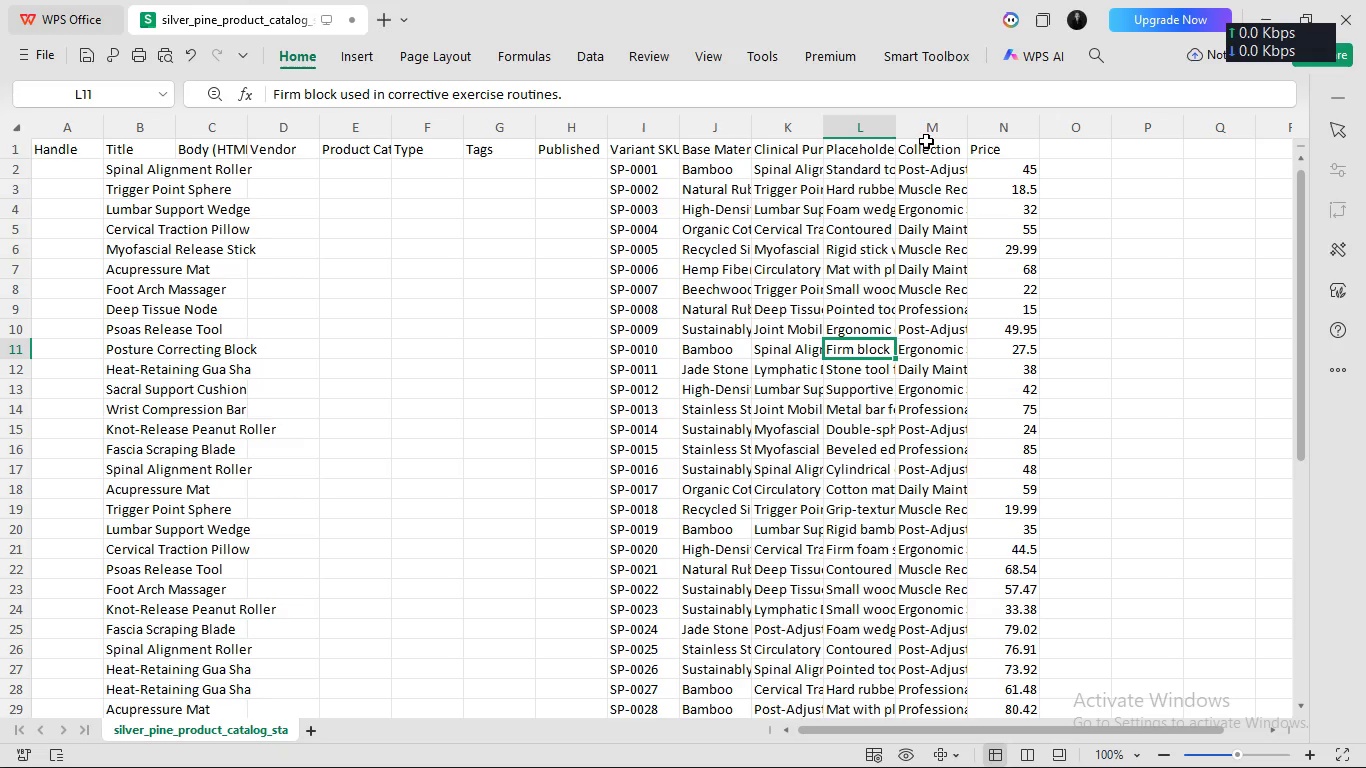 
left_click([926, 150])
 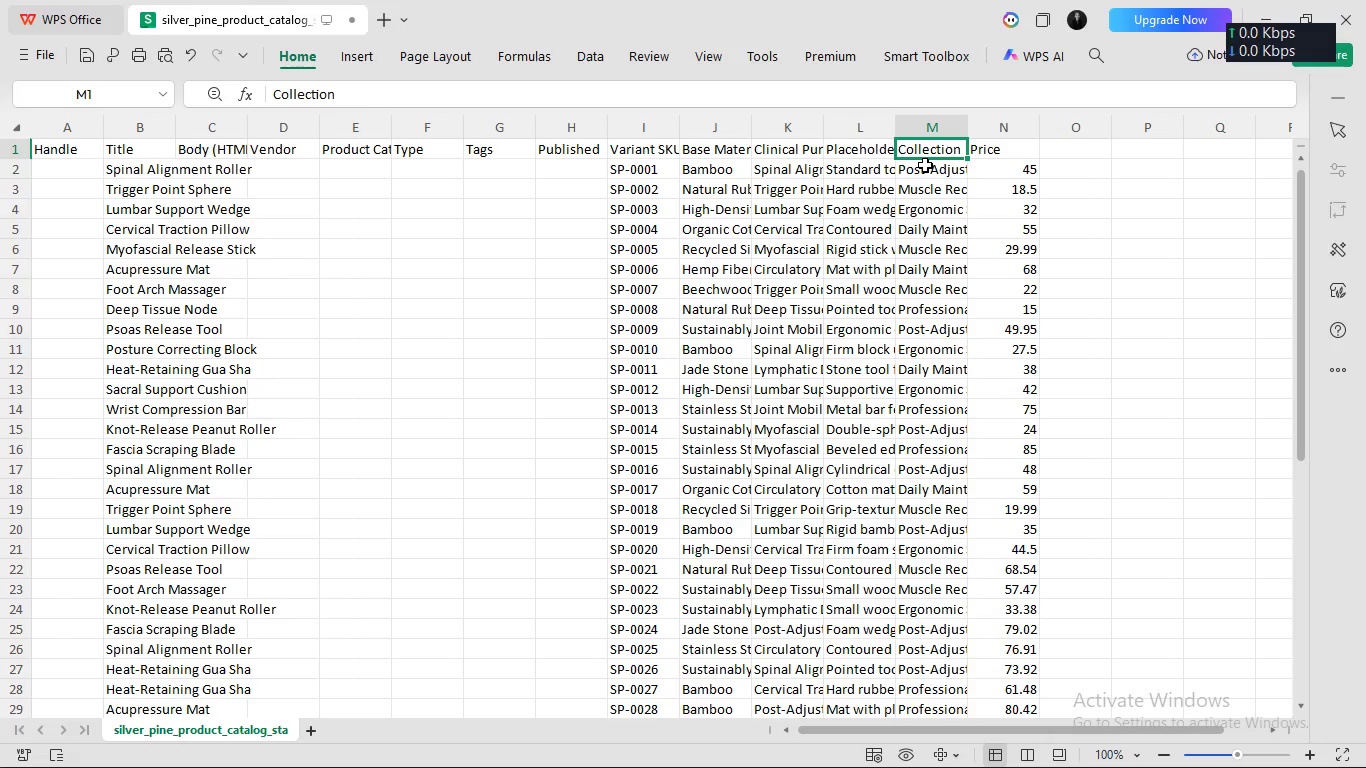 
left_click([925, 164])
 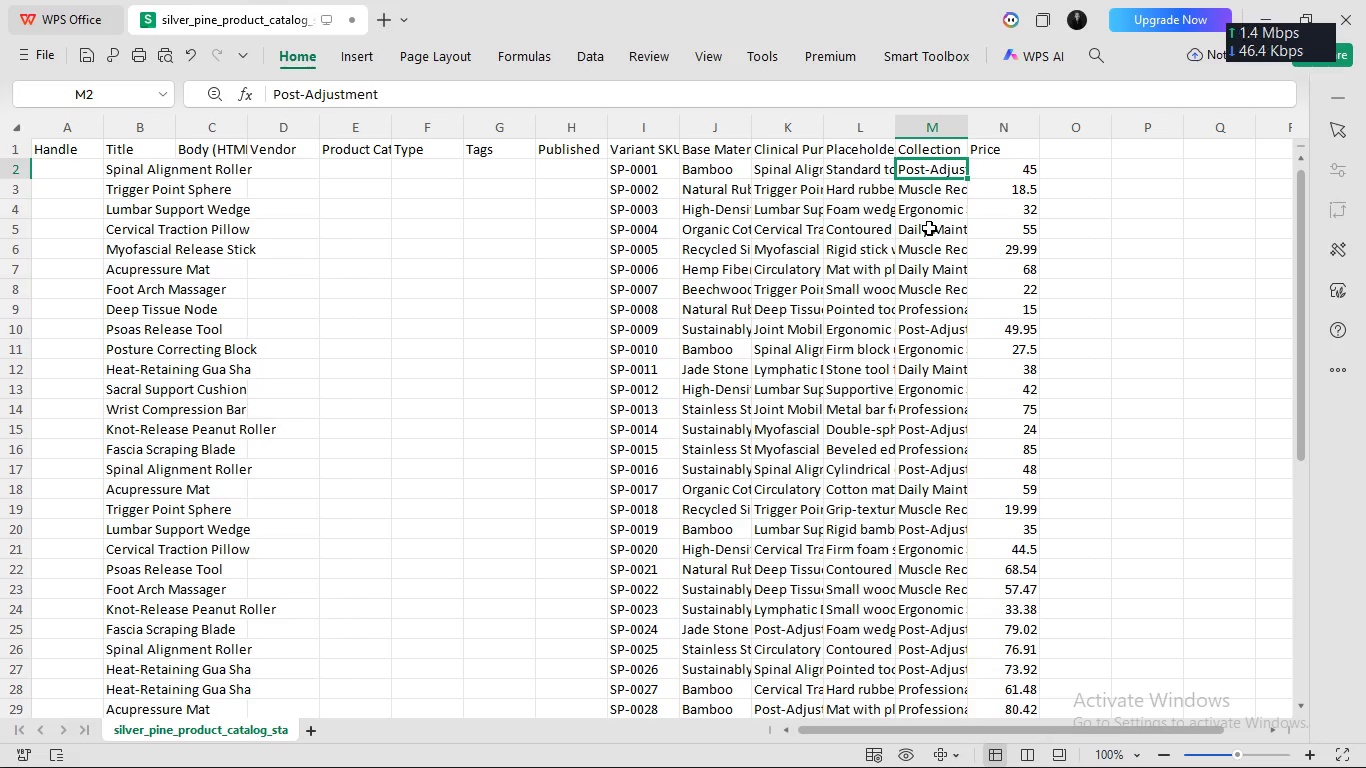 
left_click([929, 227])
 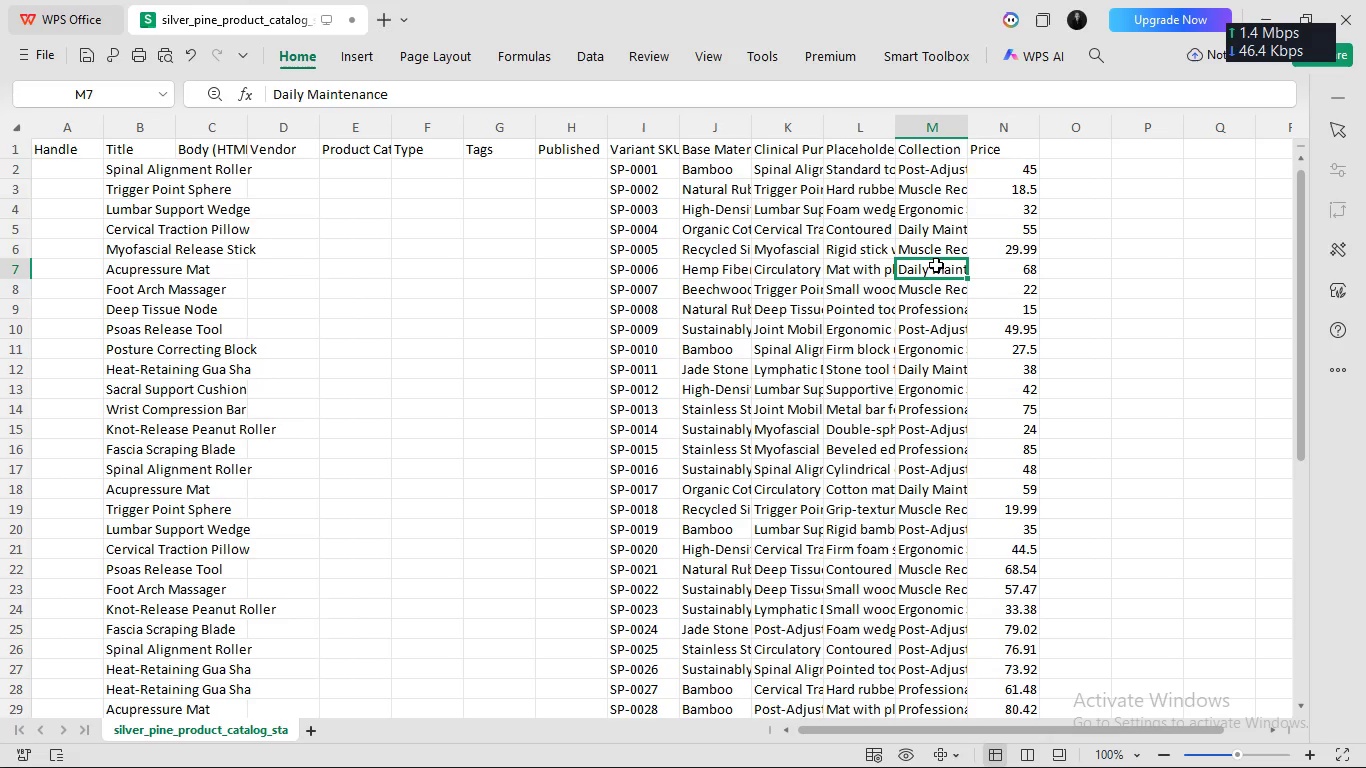 
double_click([936, 264])
 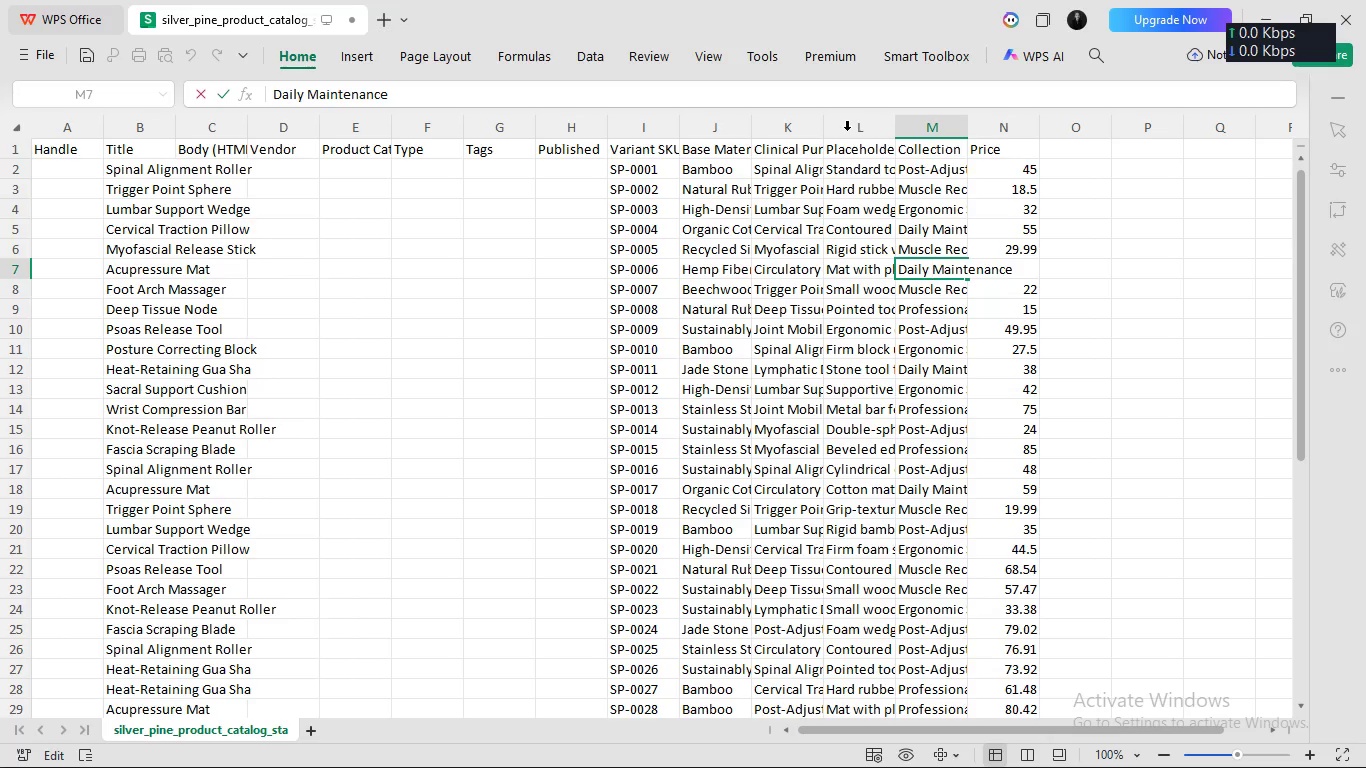 
left_click([847, 131])
 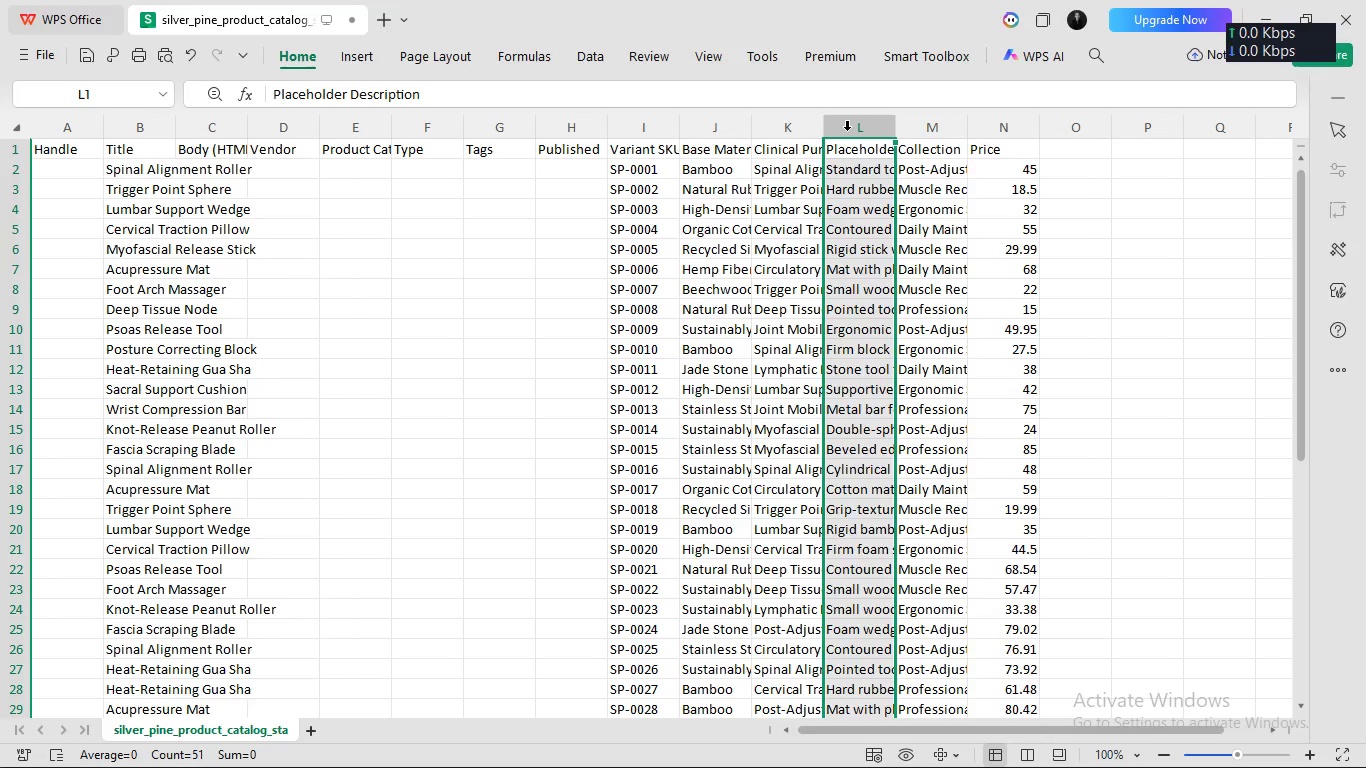 
key(Control+X)
 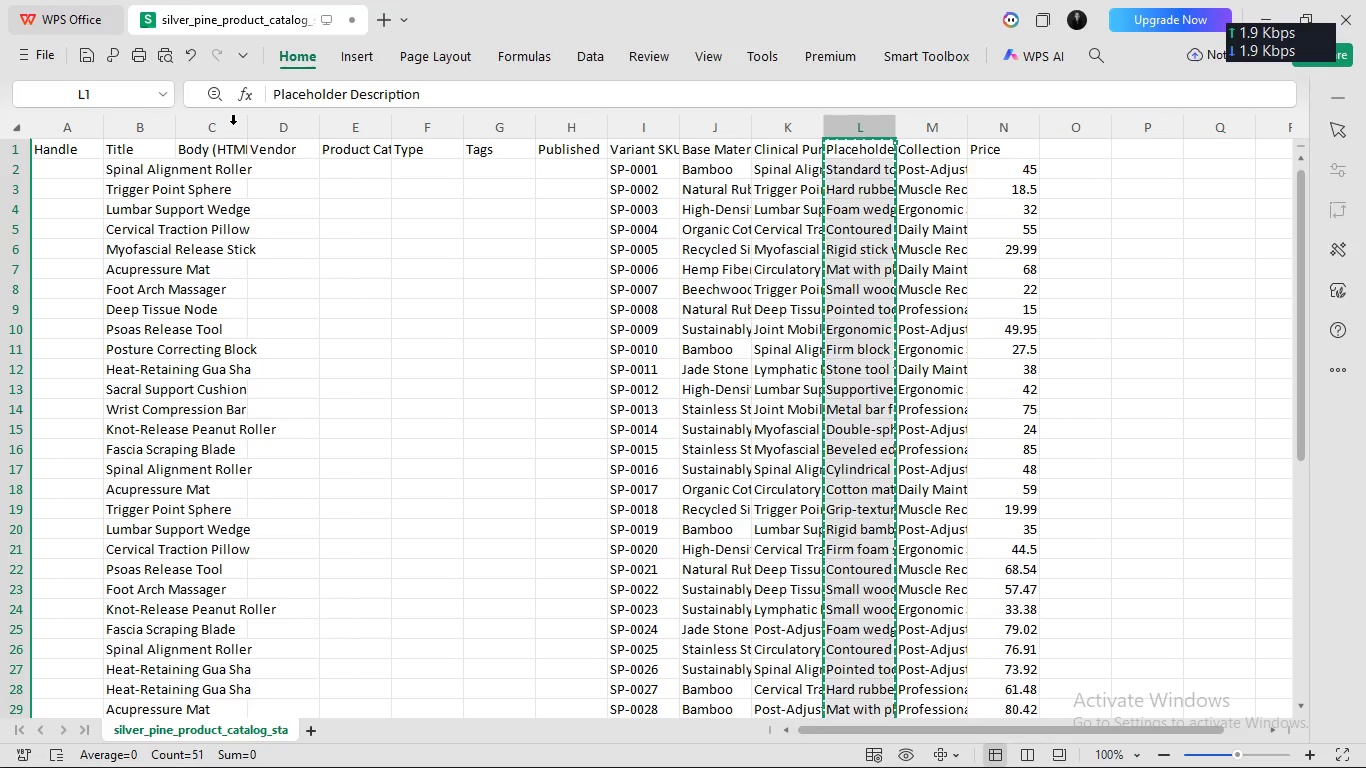 
left_click([224, 126])
 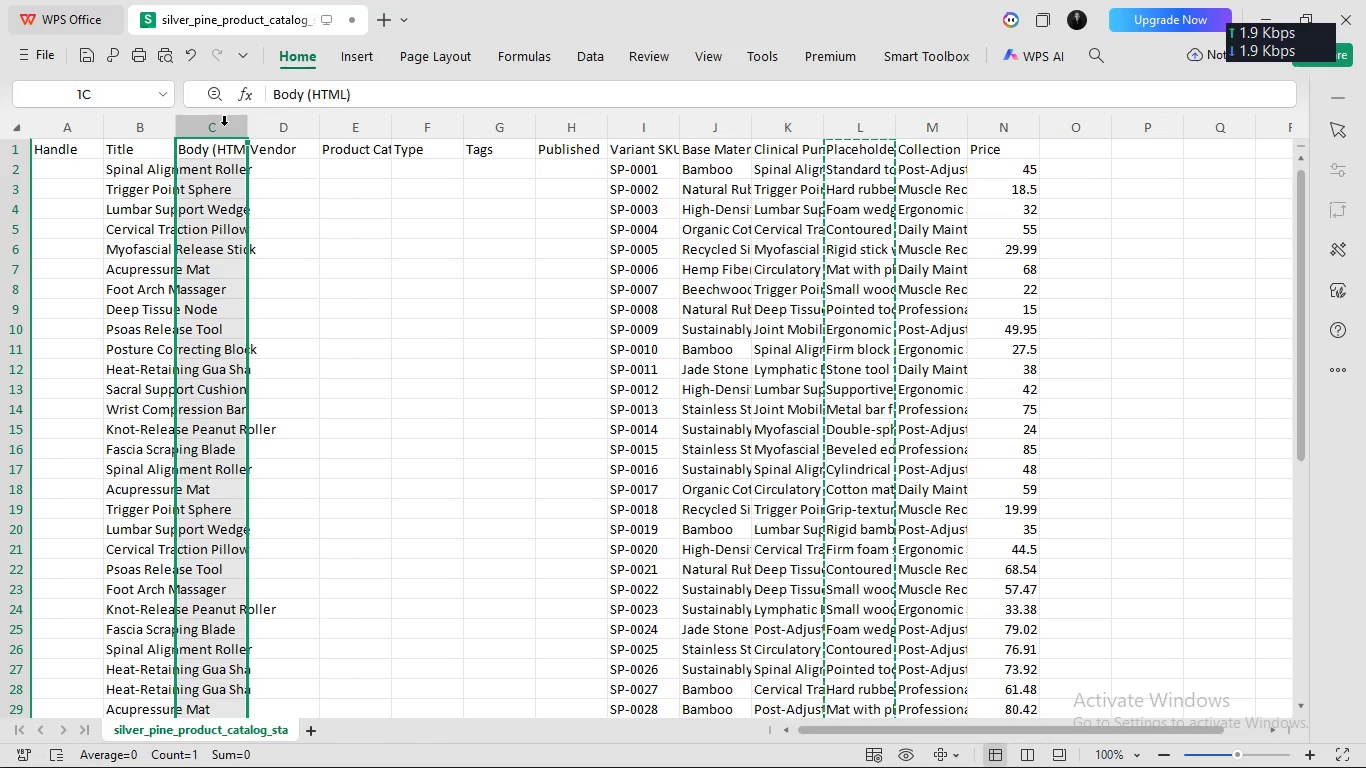 
key(Control+V)
 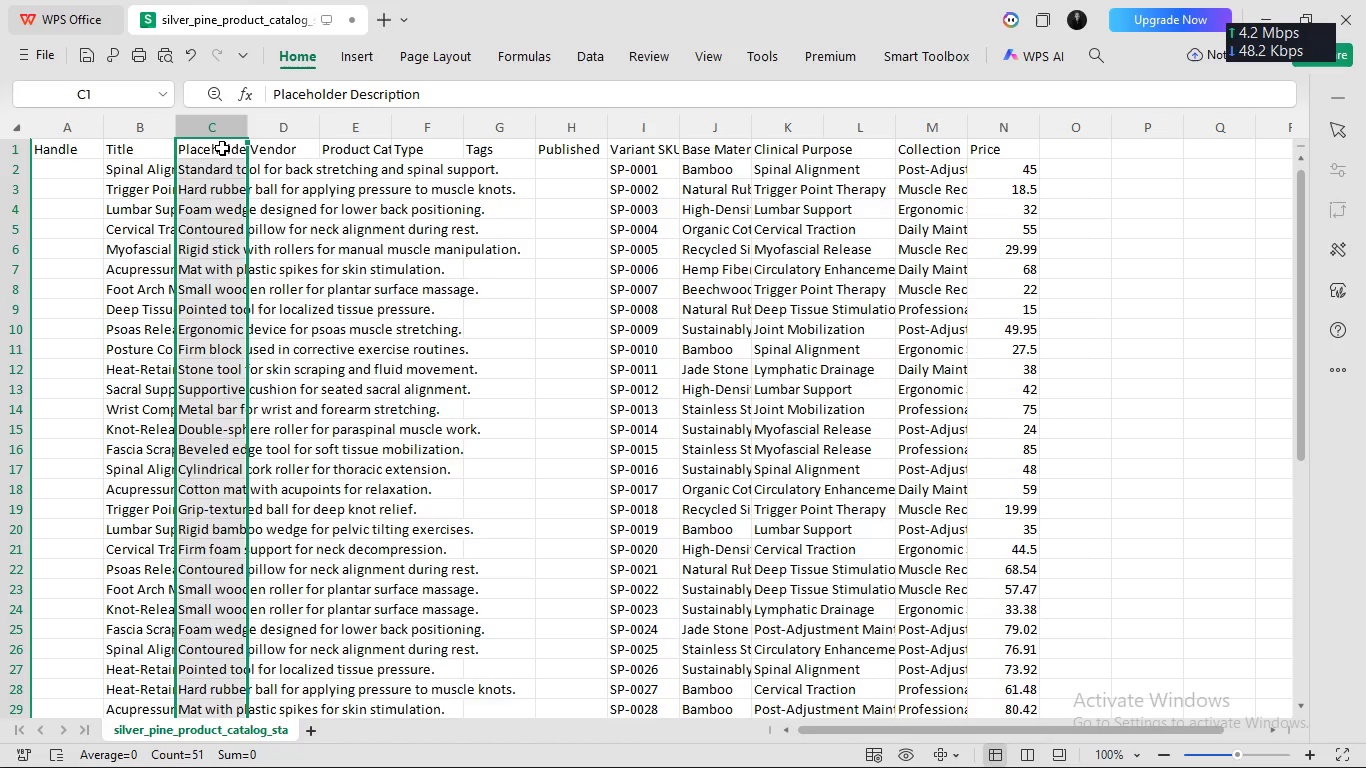 
double_click([222, 149])
 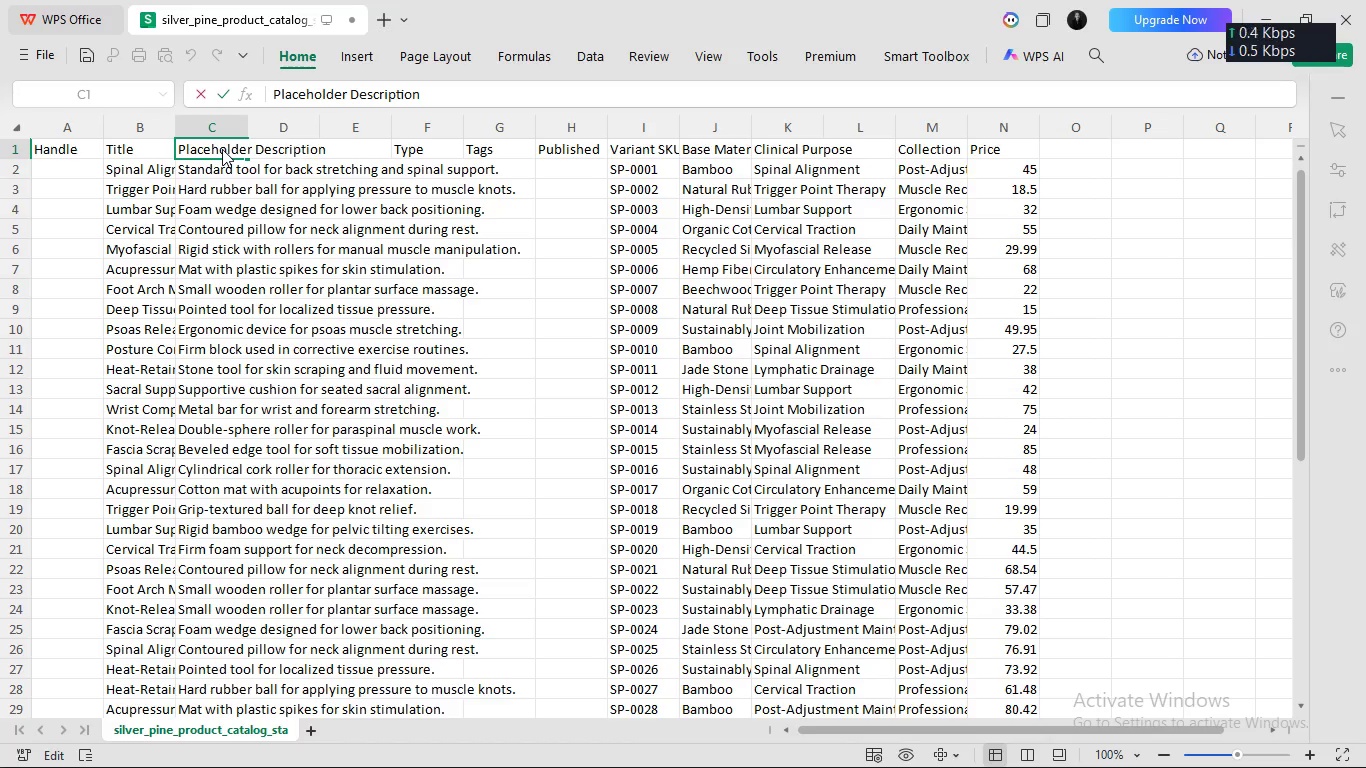 
key(Control+A)
 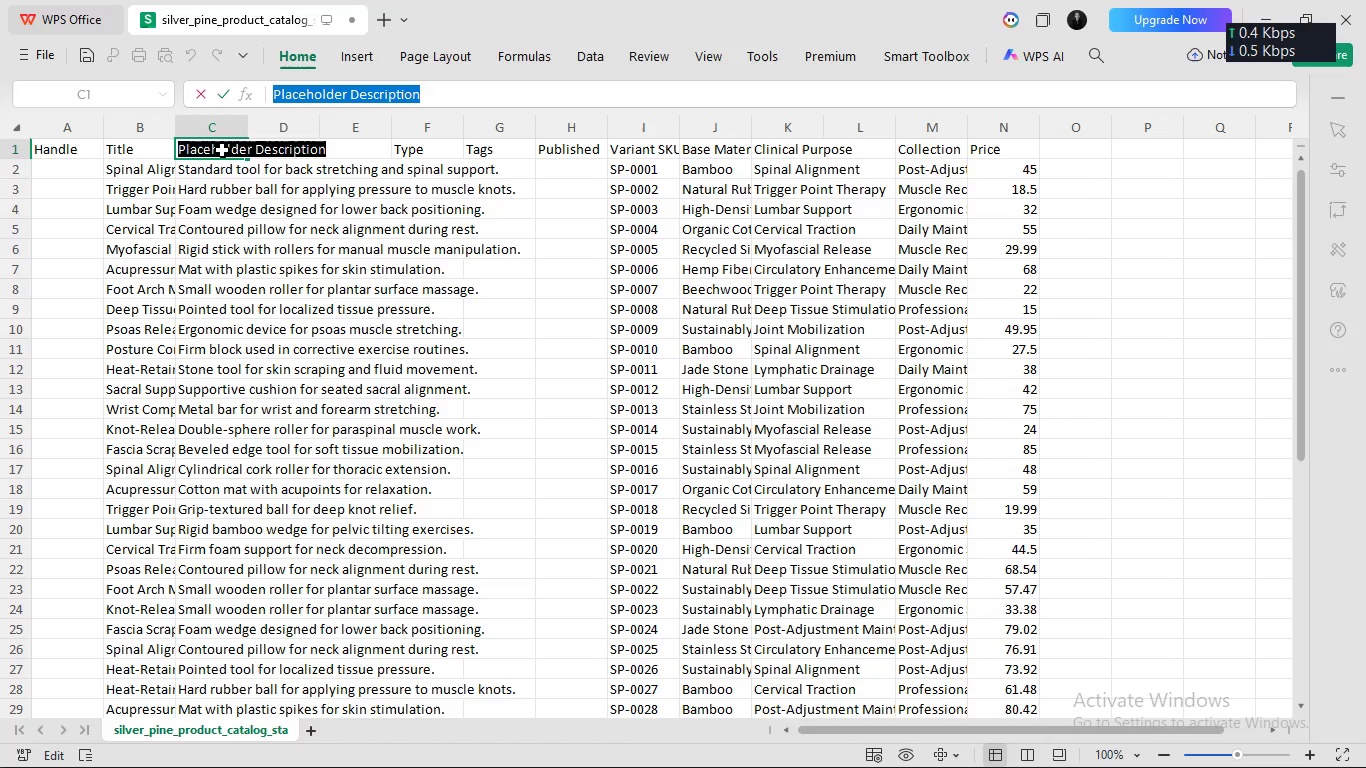 
type(Body (HTML))
 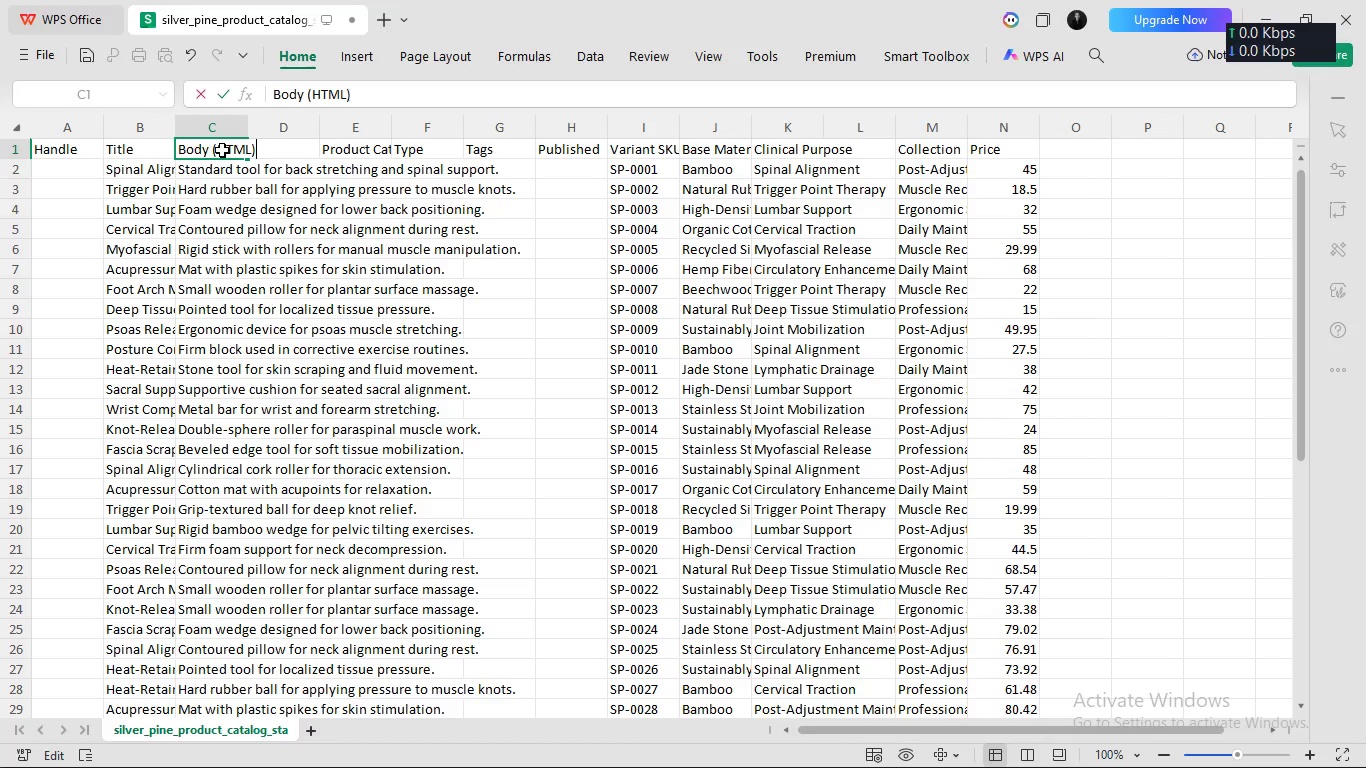 
wait(6.5)
 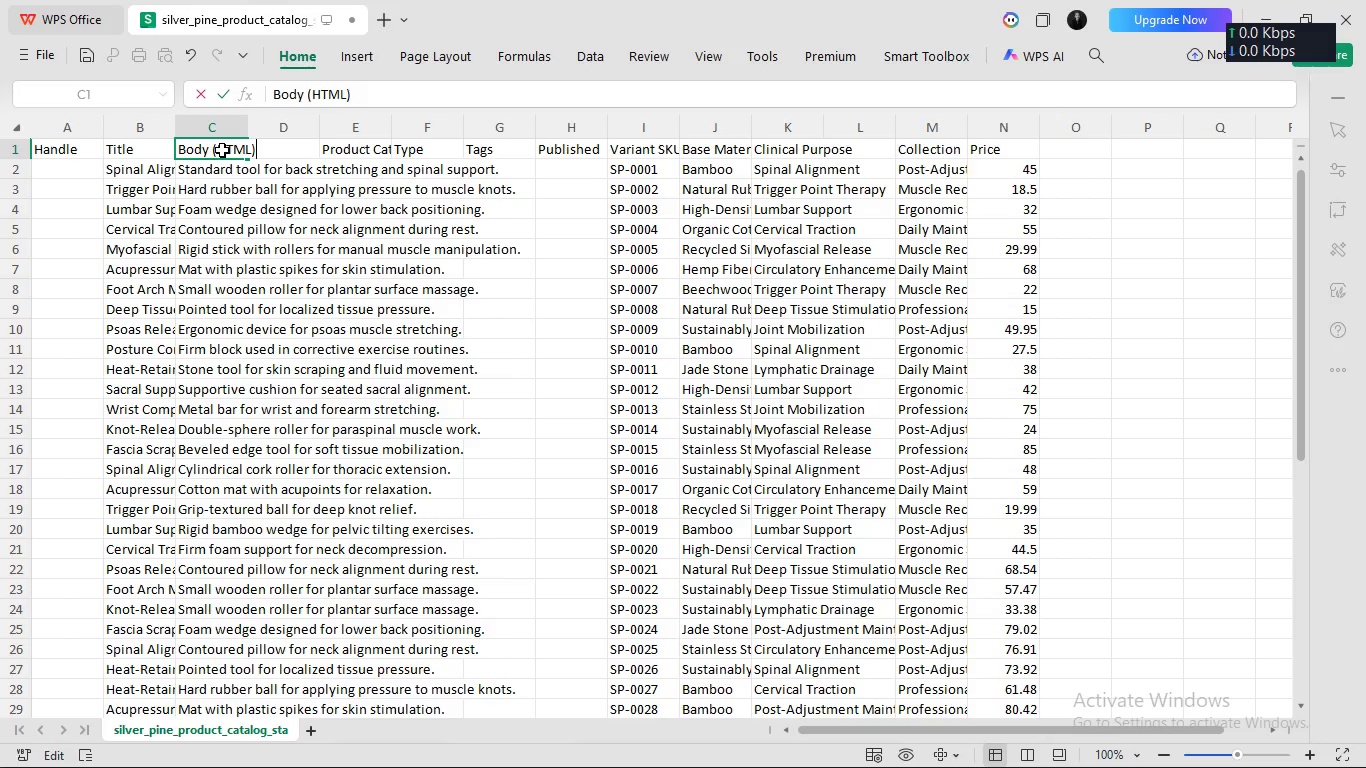 
left_click([640, 138])
 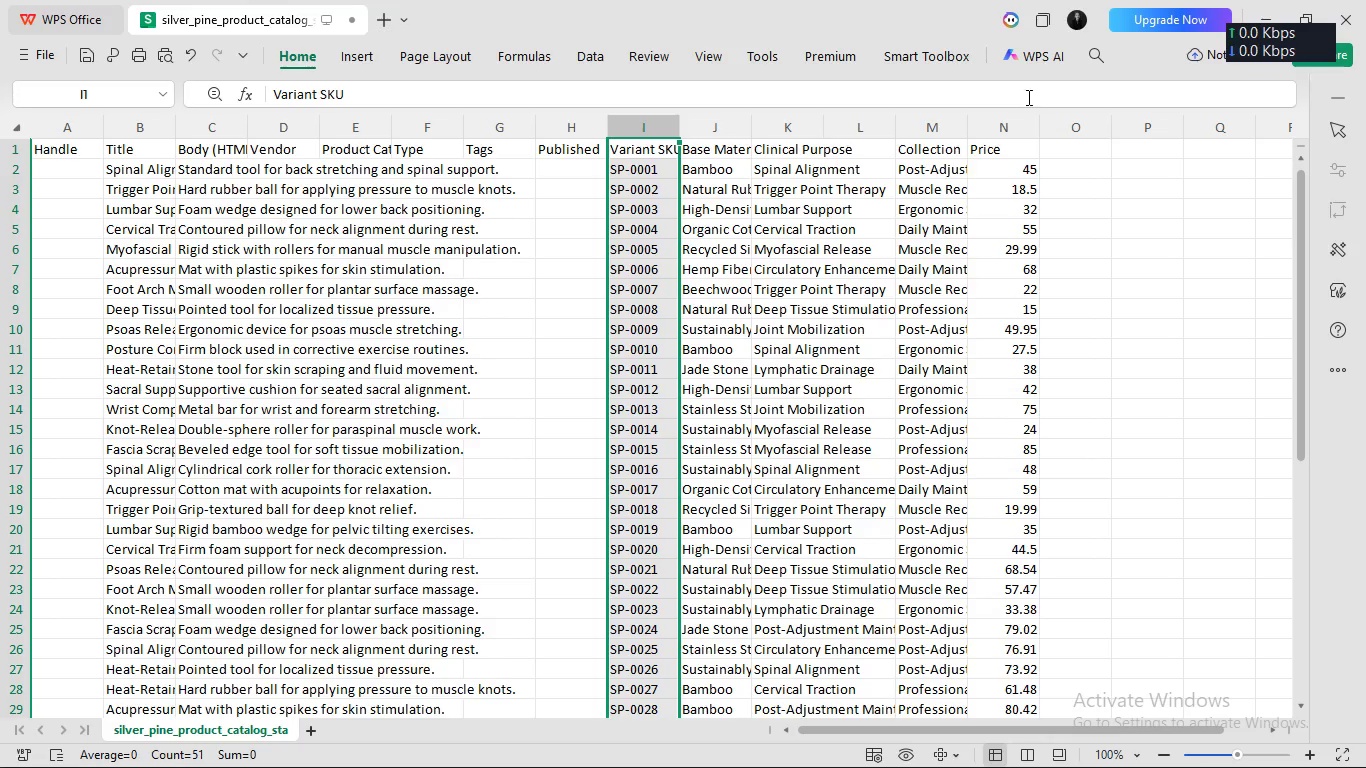 
left_click([1017, 110])
 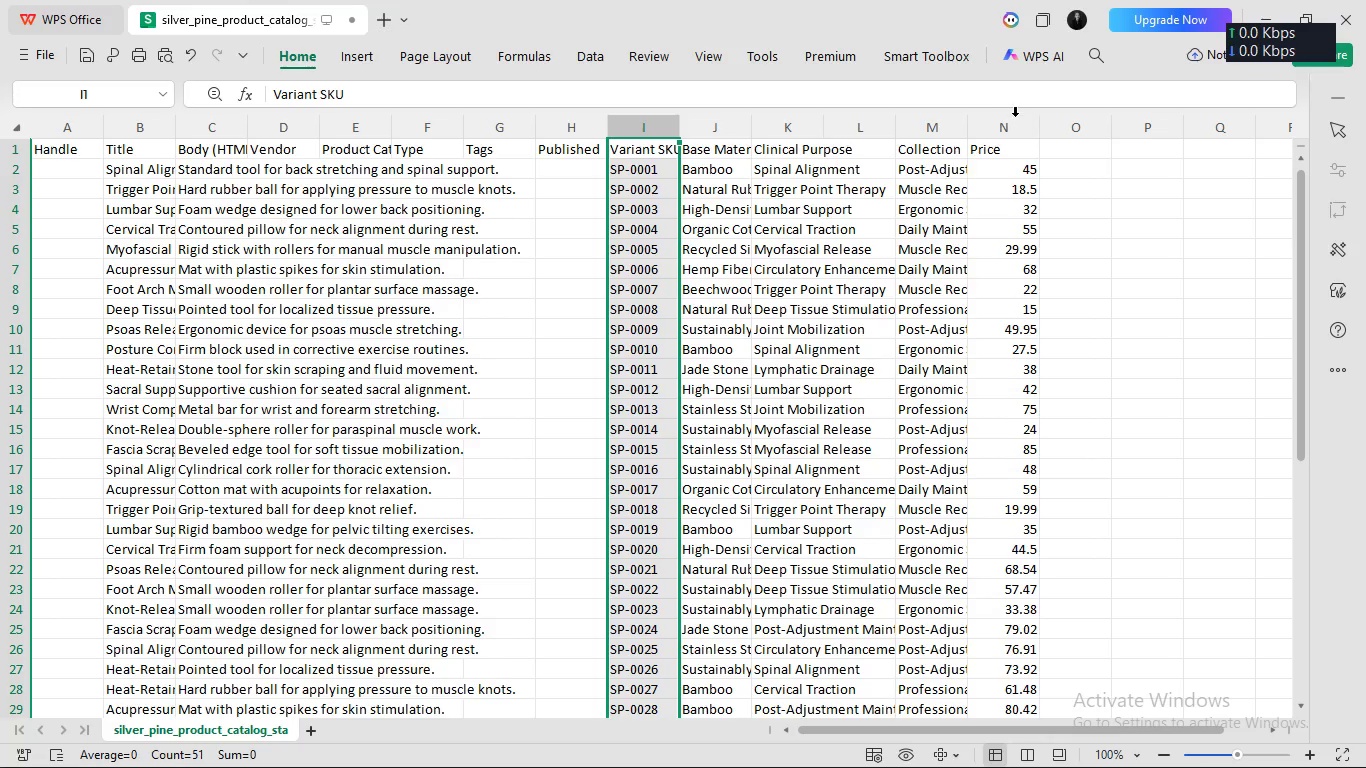 
left_click([1015, 117])
 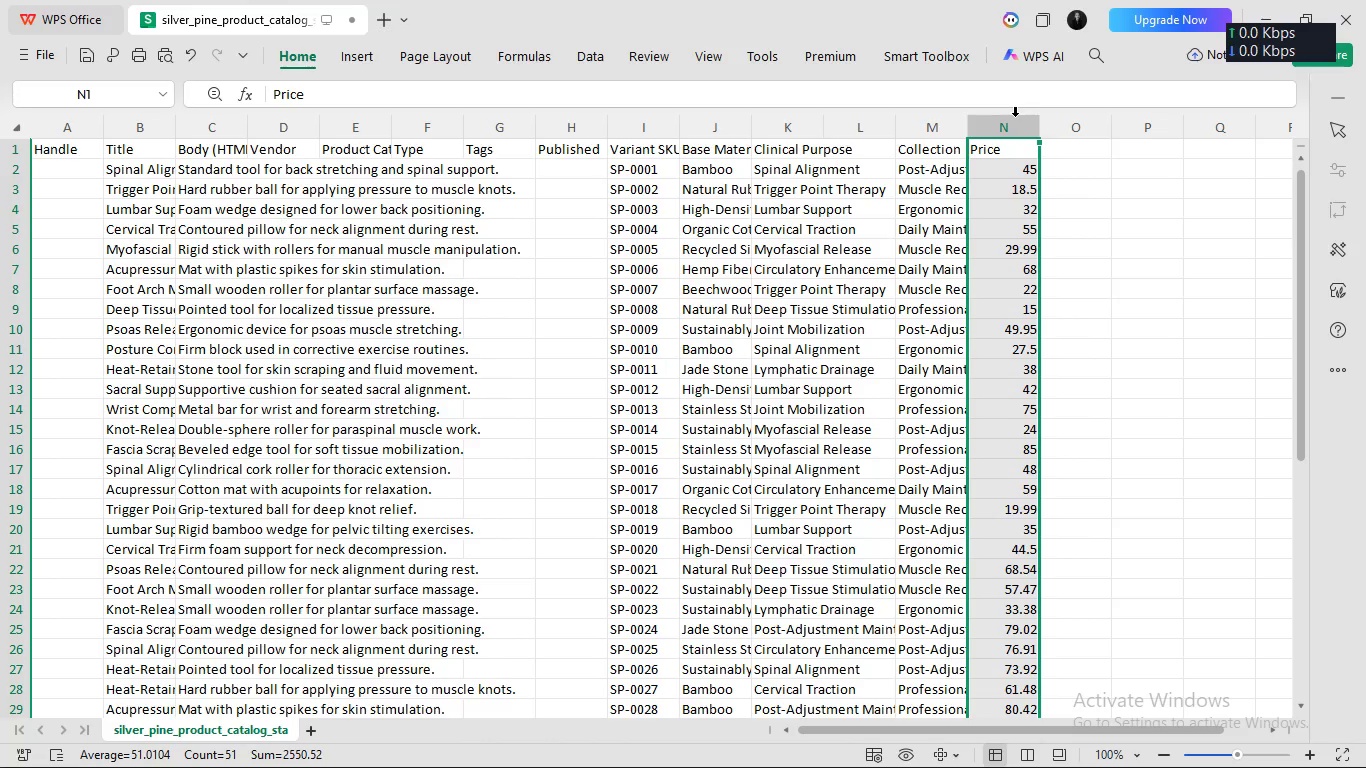 
hold_key(key=ControlLeft, duration=0.92)
 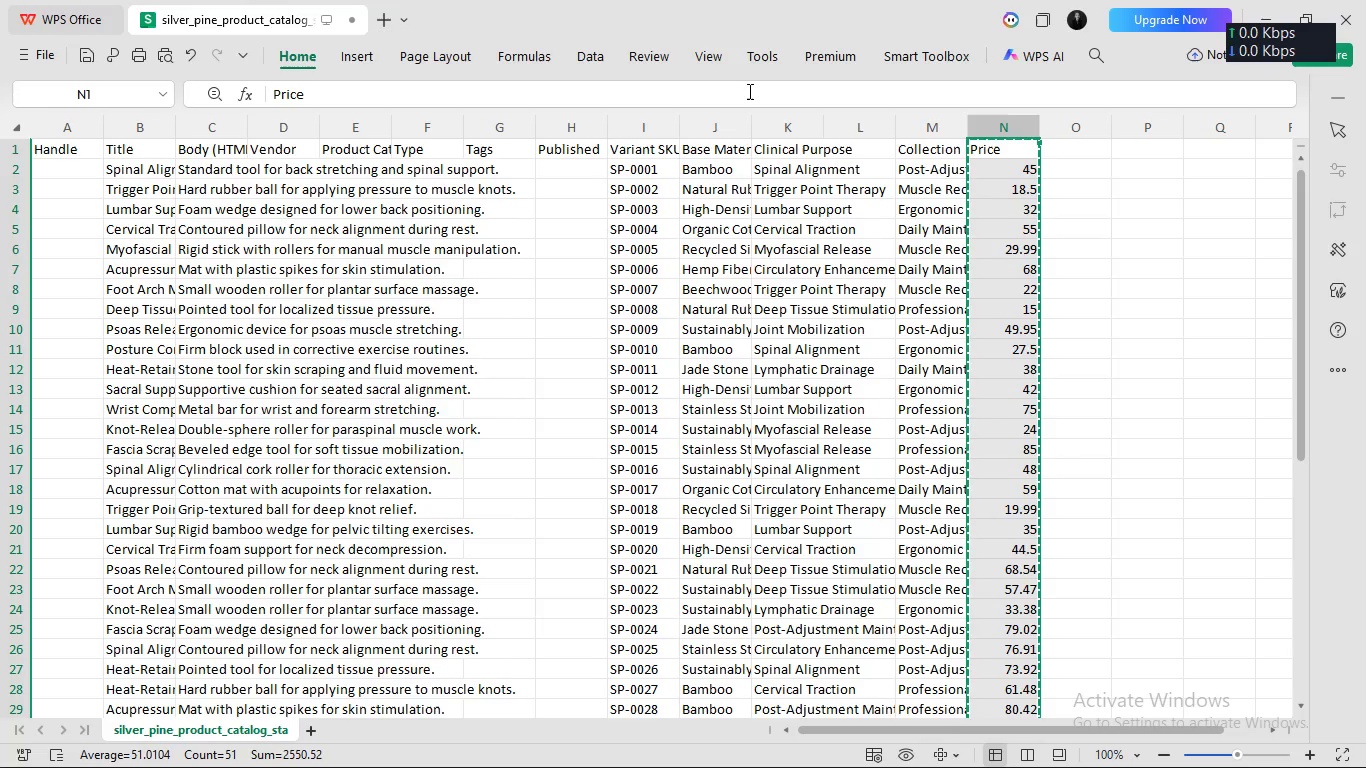 
hold_key(key=X, duration=0.31)
 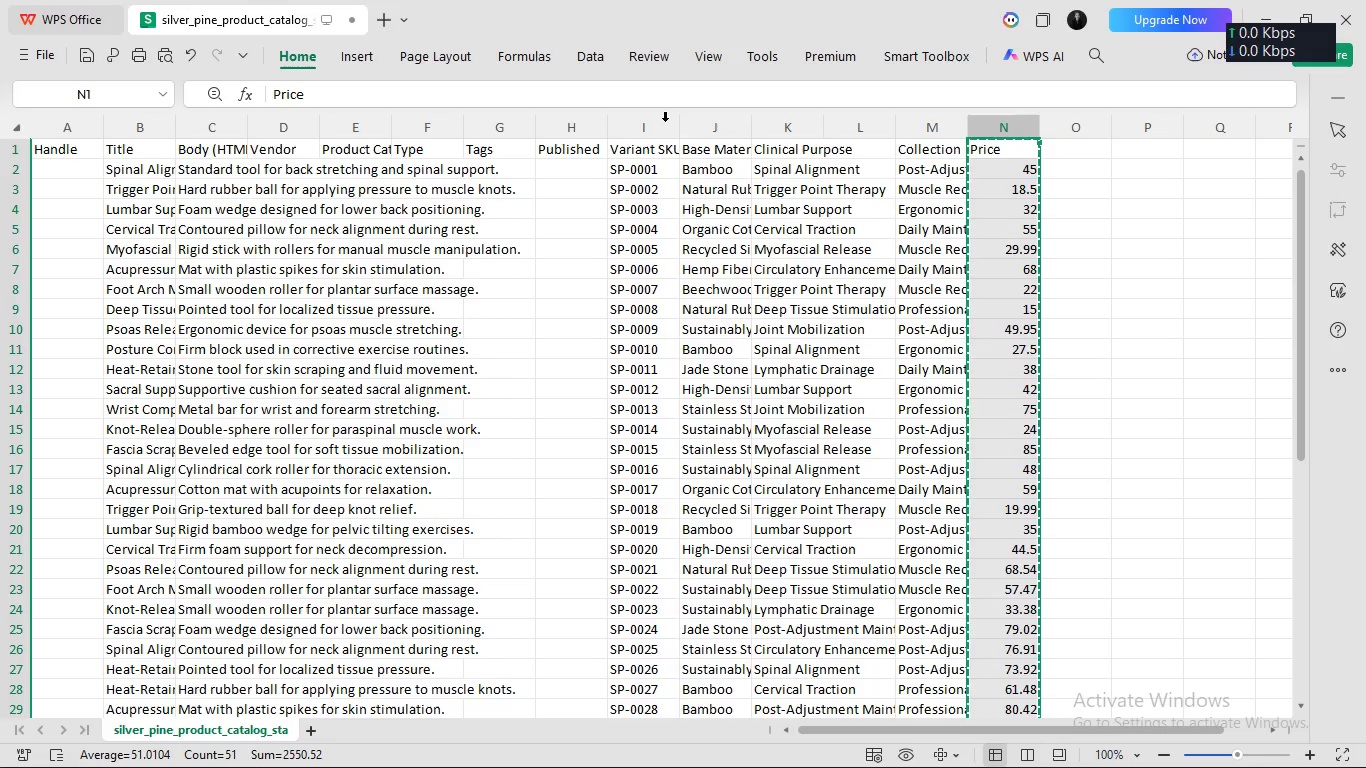 
double_click([665, 122])
 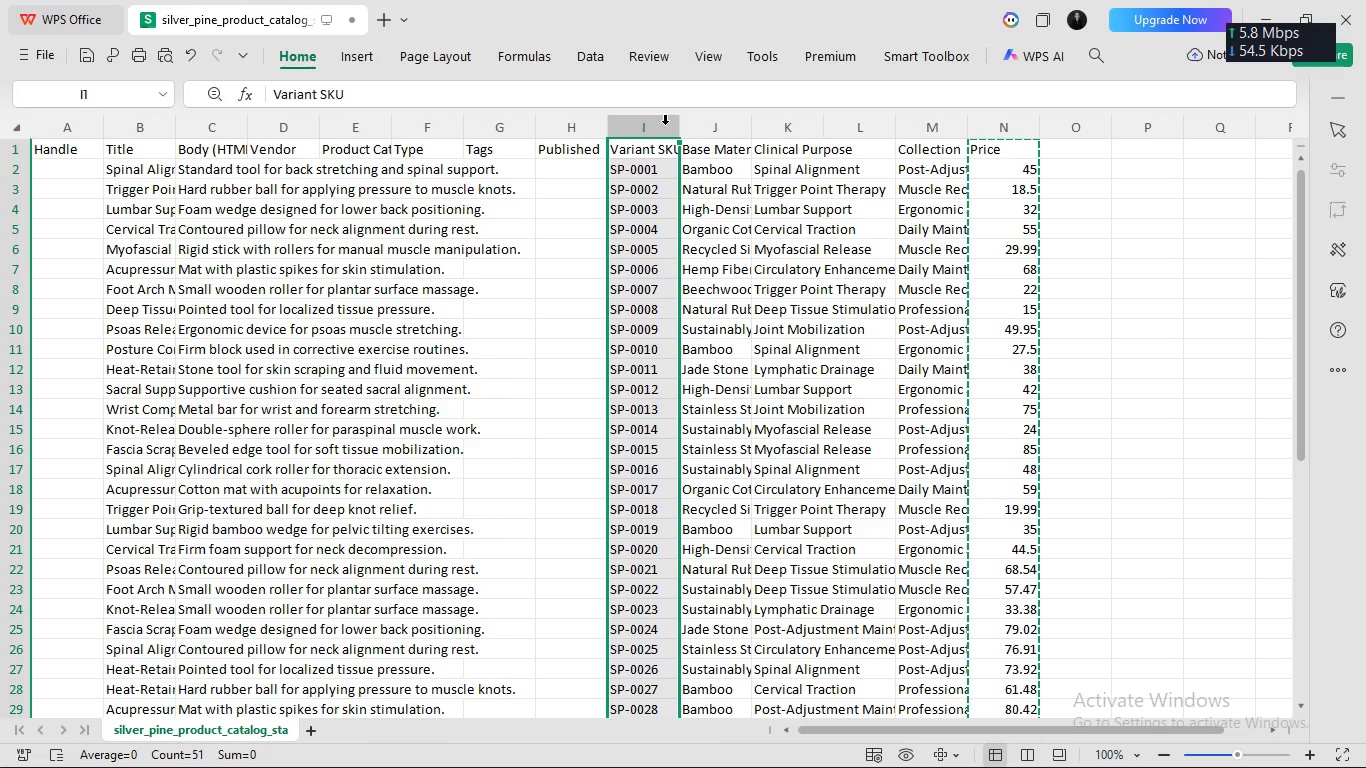 
right_click([665, 125])
 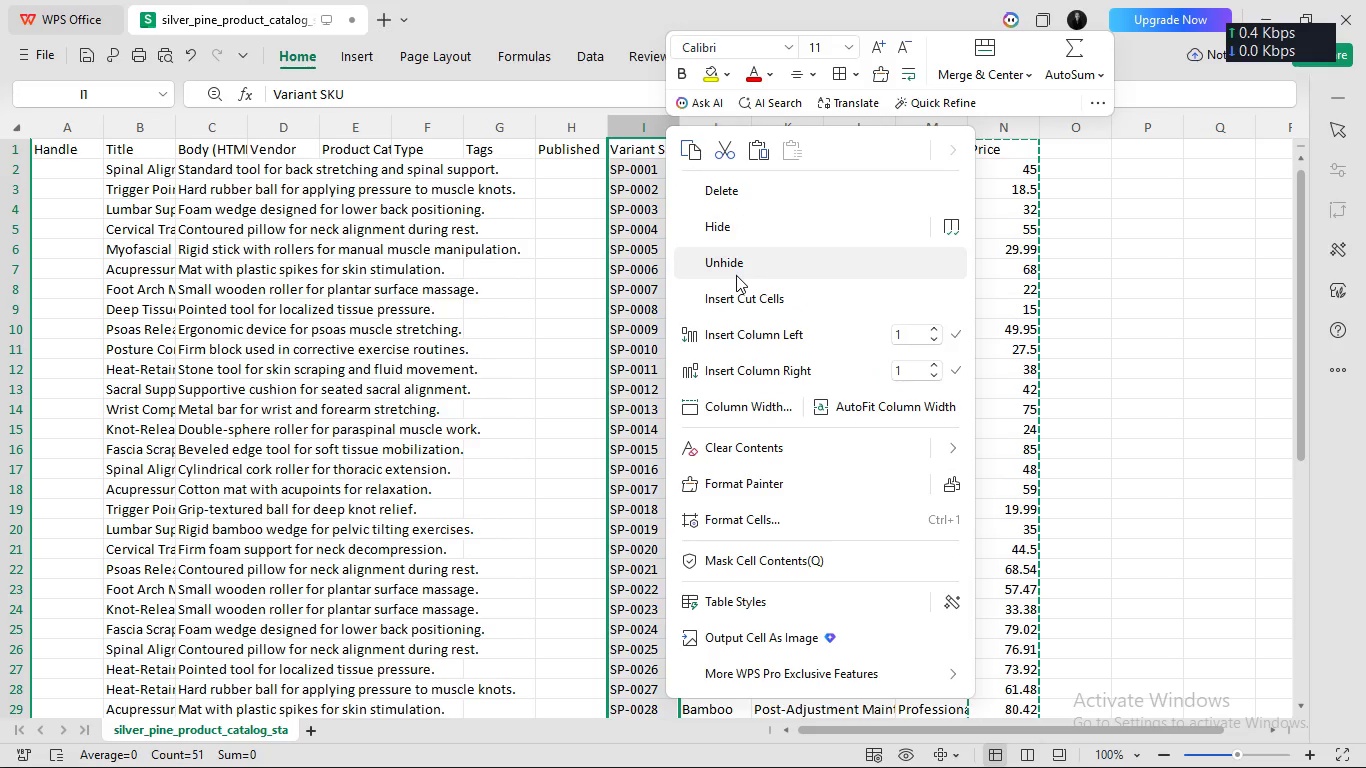 
left_click([751, 292])
 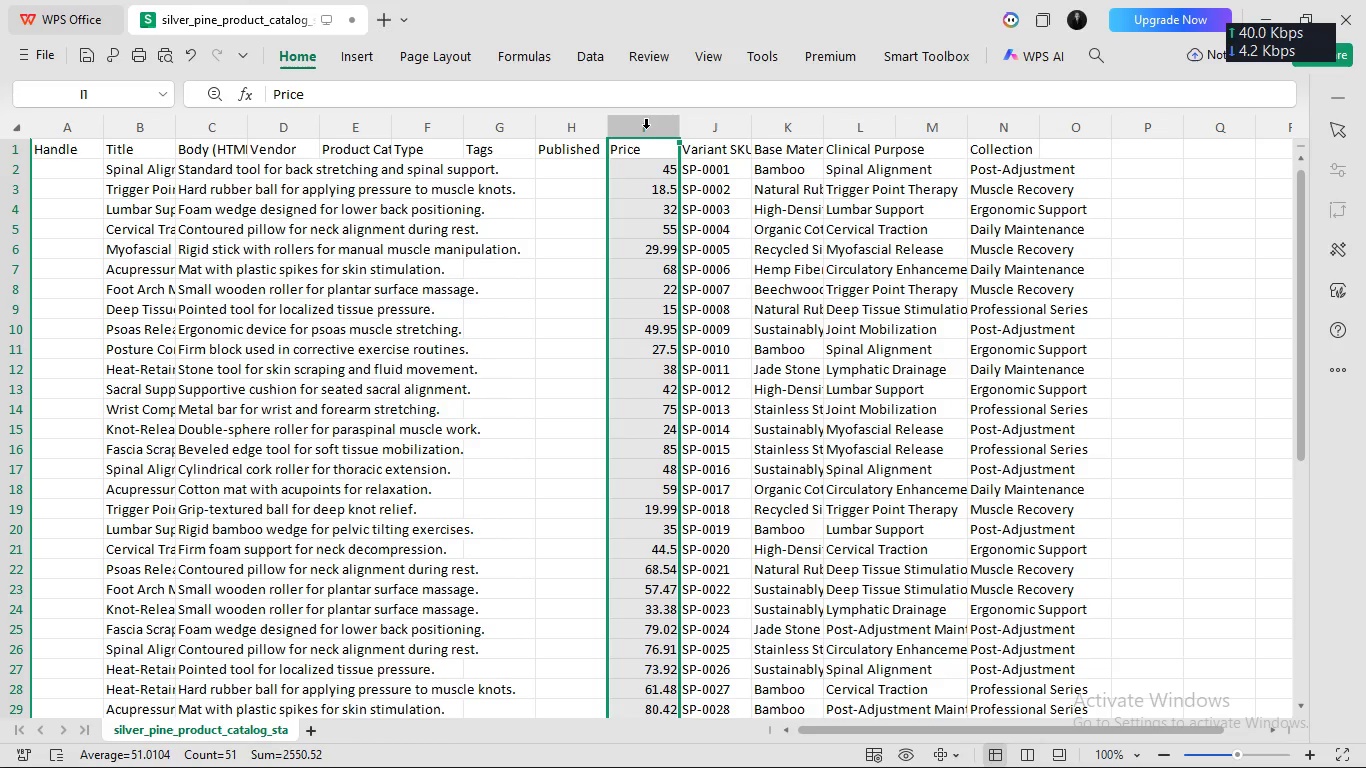 
left_click_drag(start_coordinate=[646, 129], to_coordinate=[721, 165])
 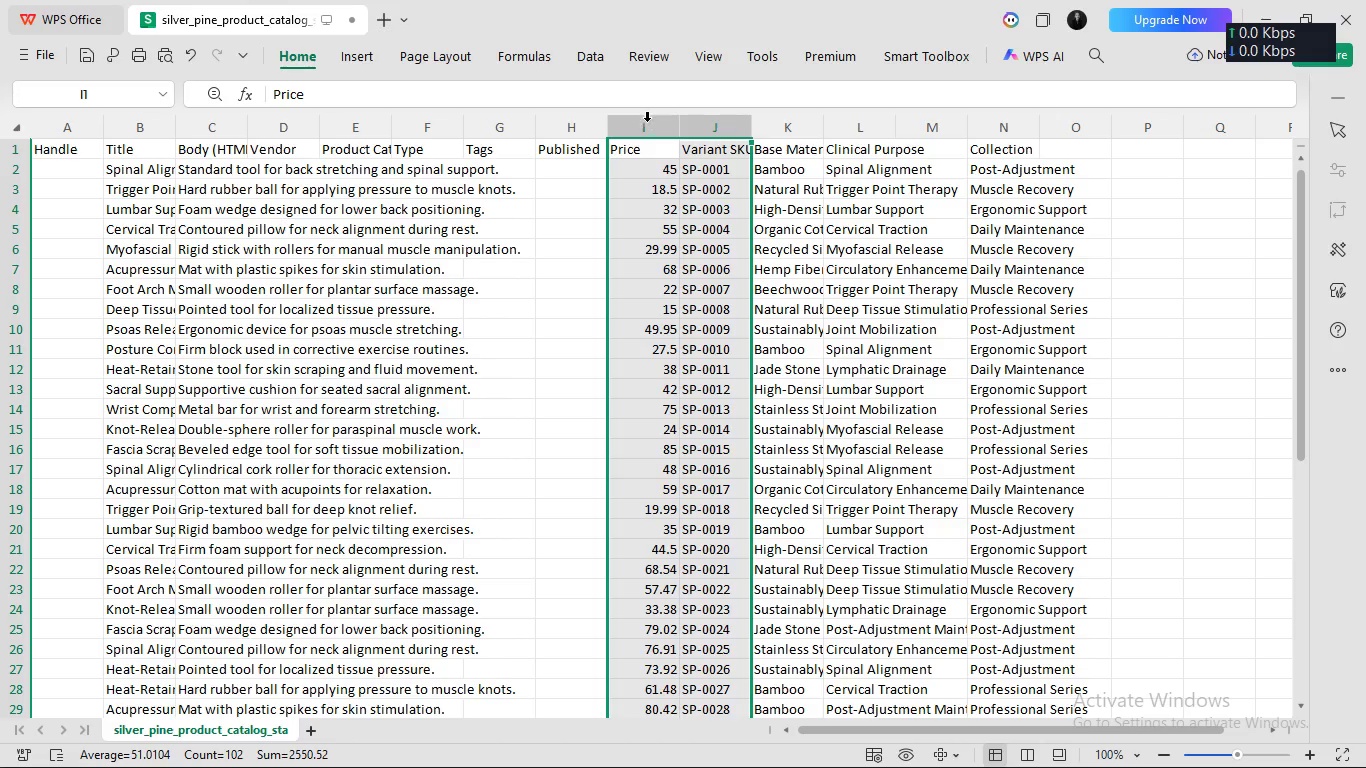 
left_click([647, 123])
 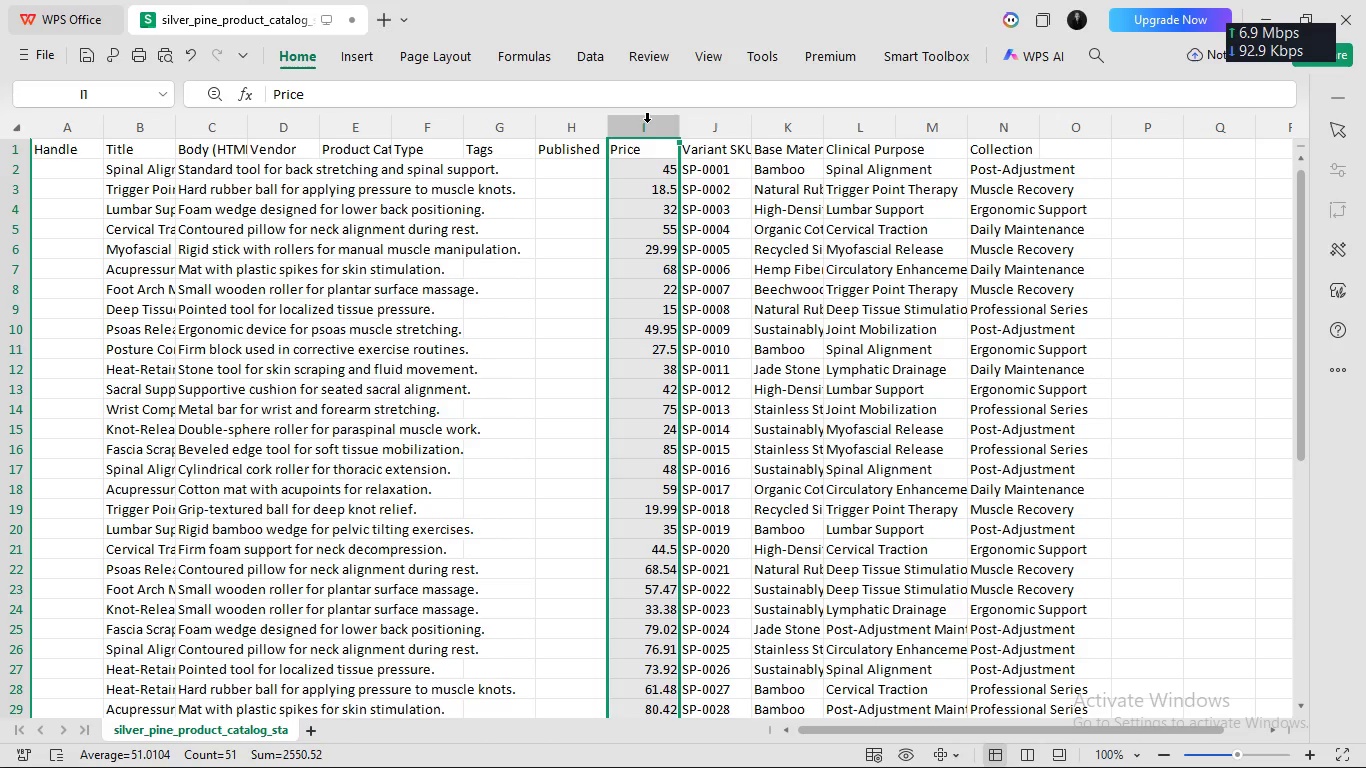 
key(Control+X)
 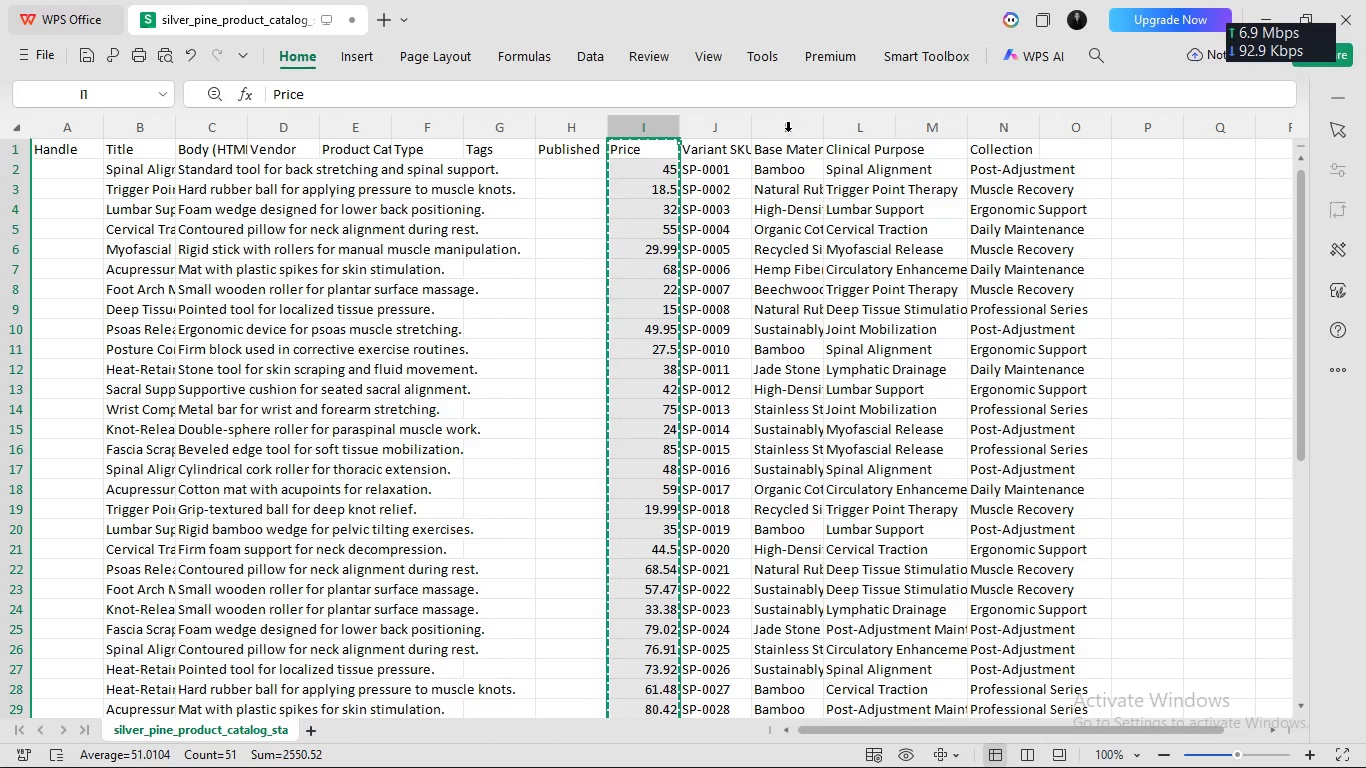 
left_click([788, 134])
 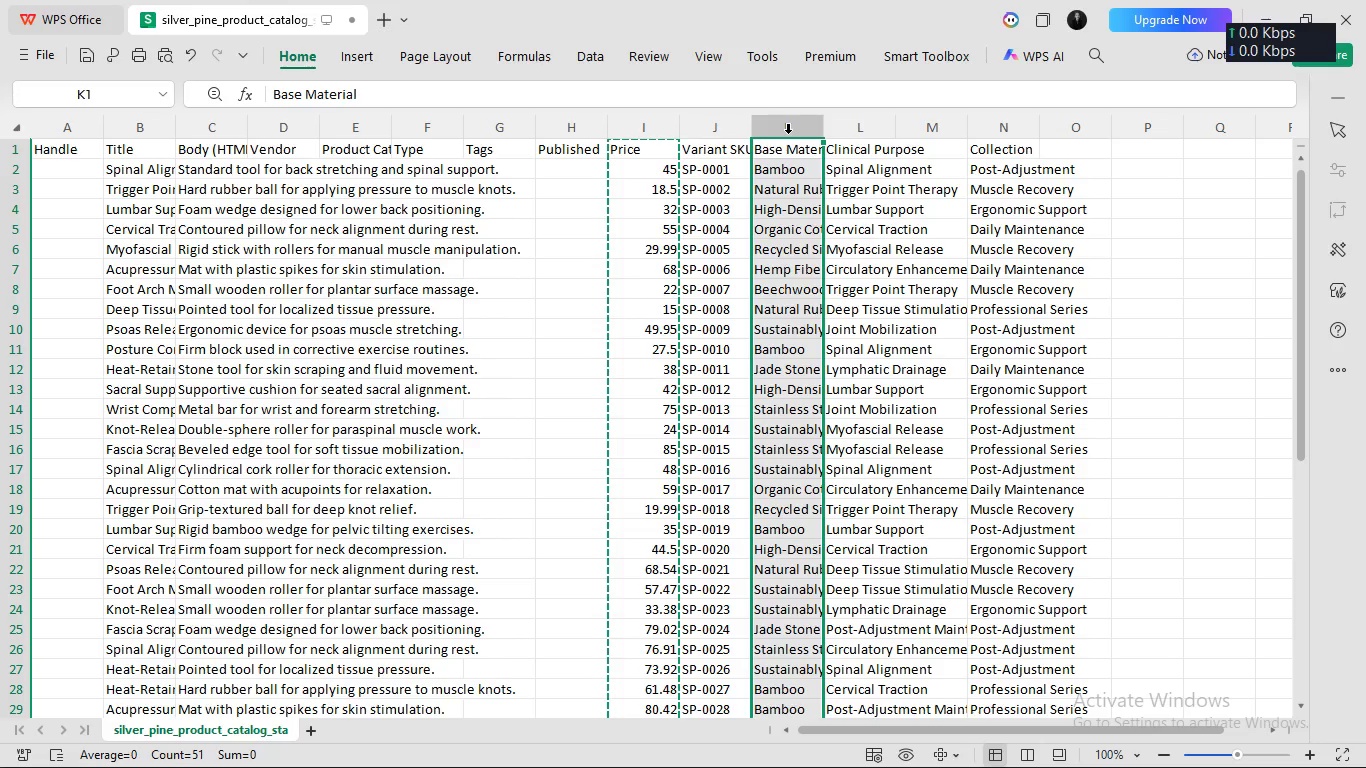 
right_click([788, 134])
 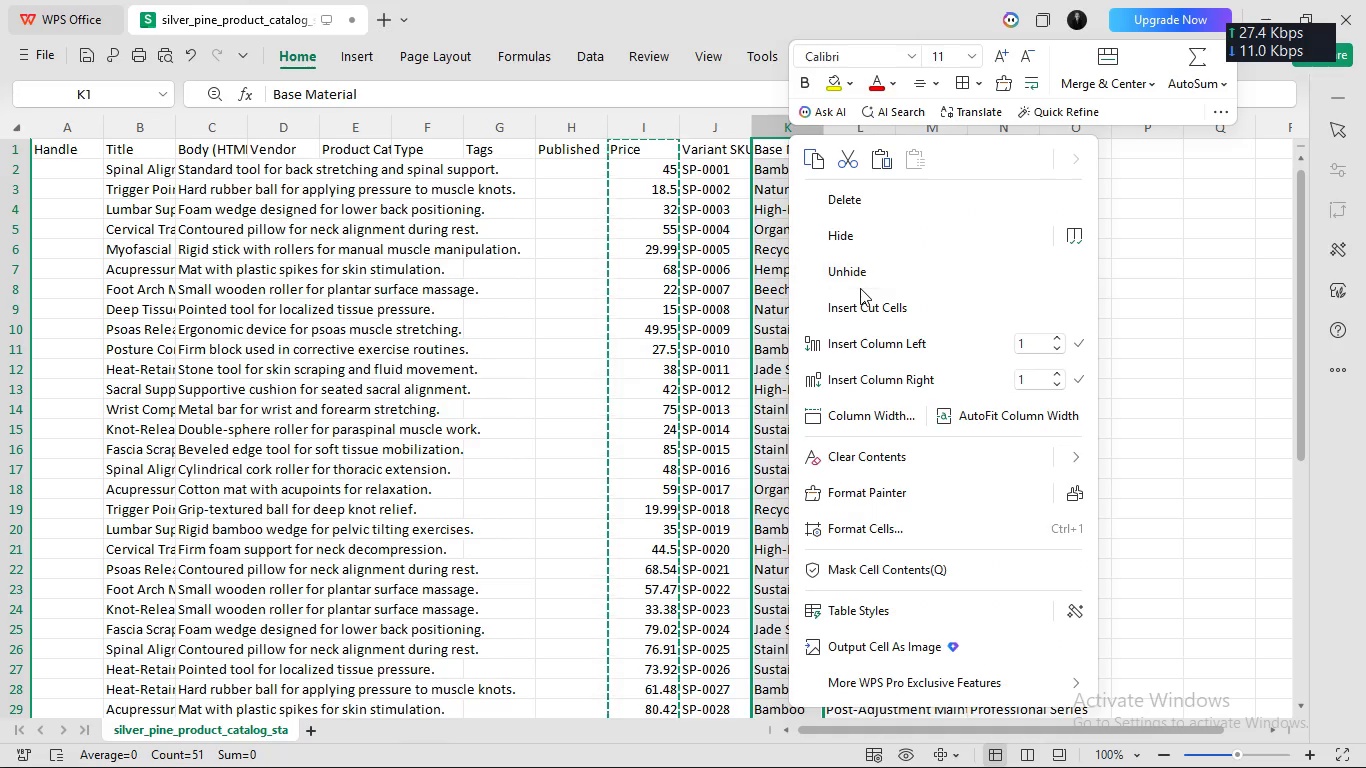 
left_click([857, 300])
 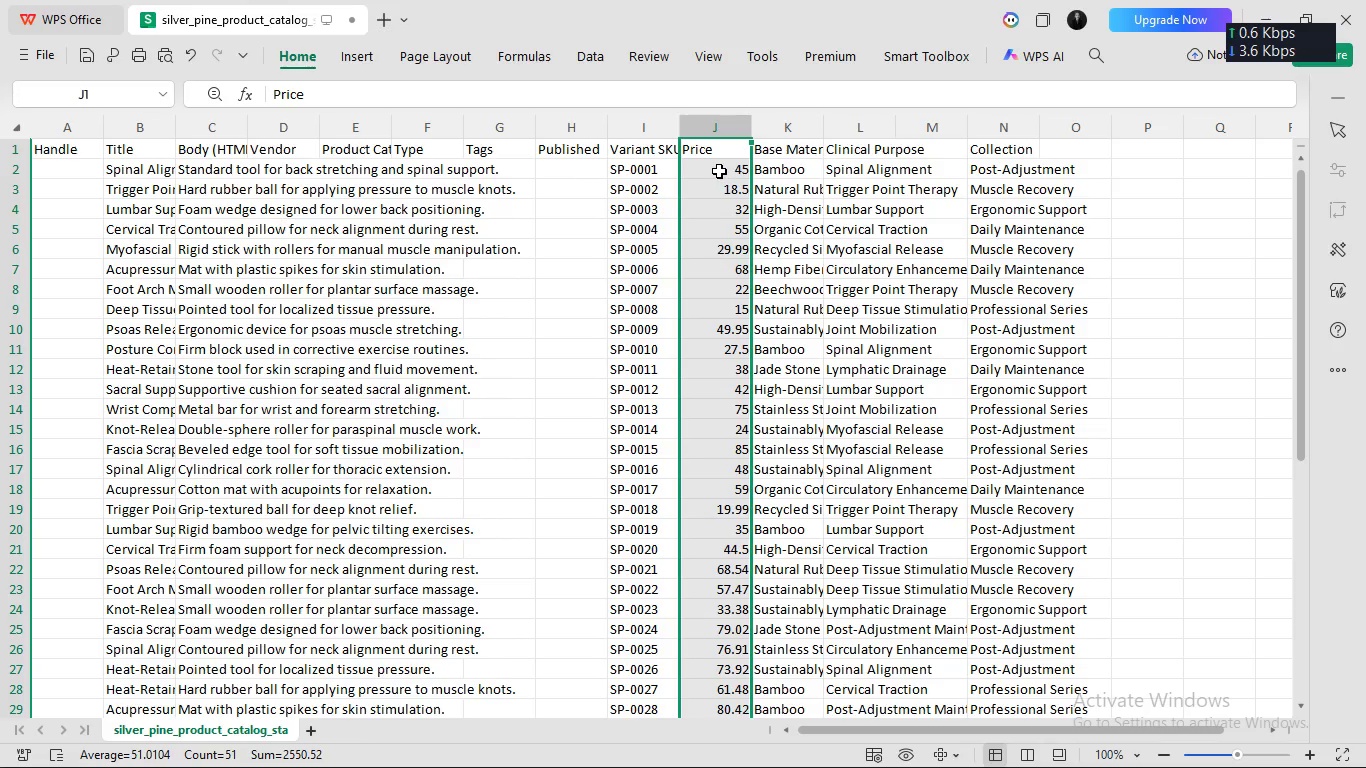 
double_click([706, 157])
 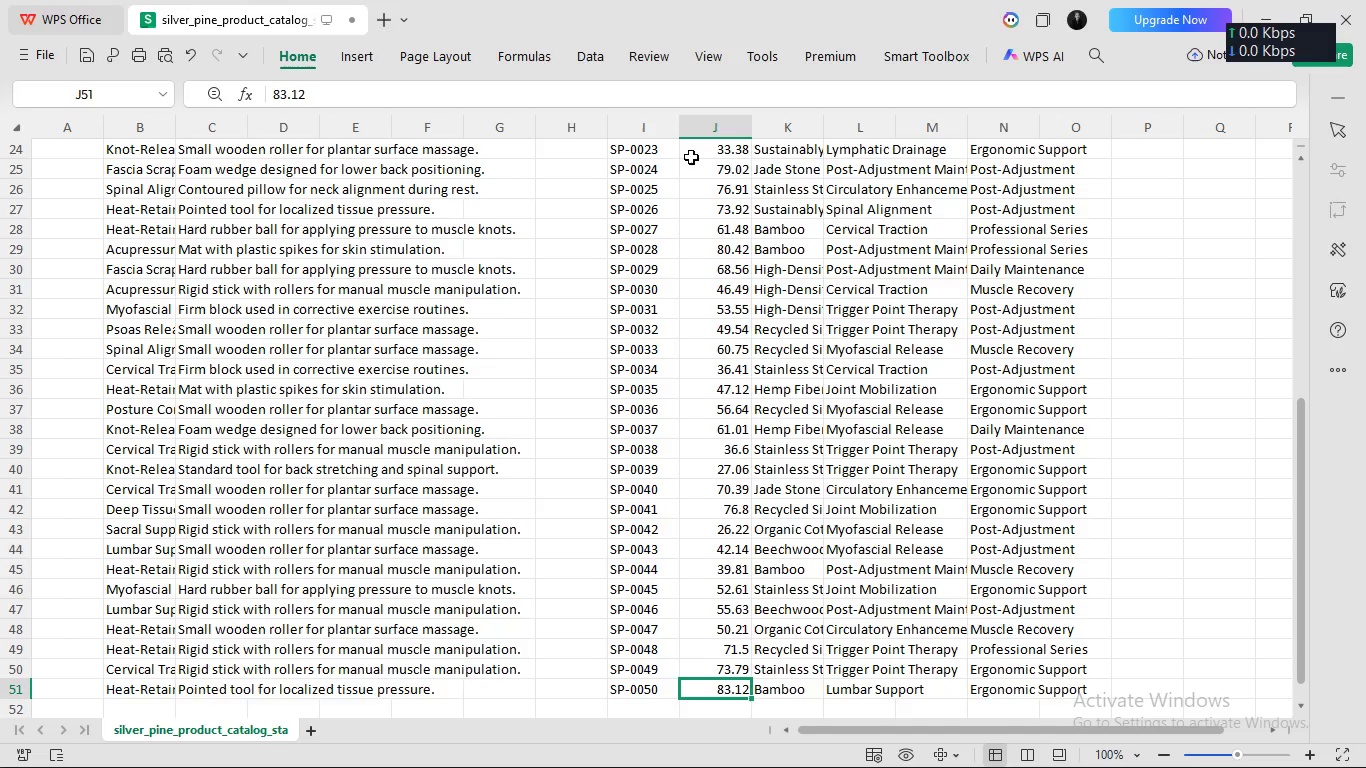 
left_click([706, 157])
 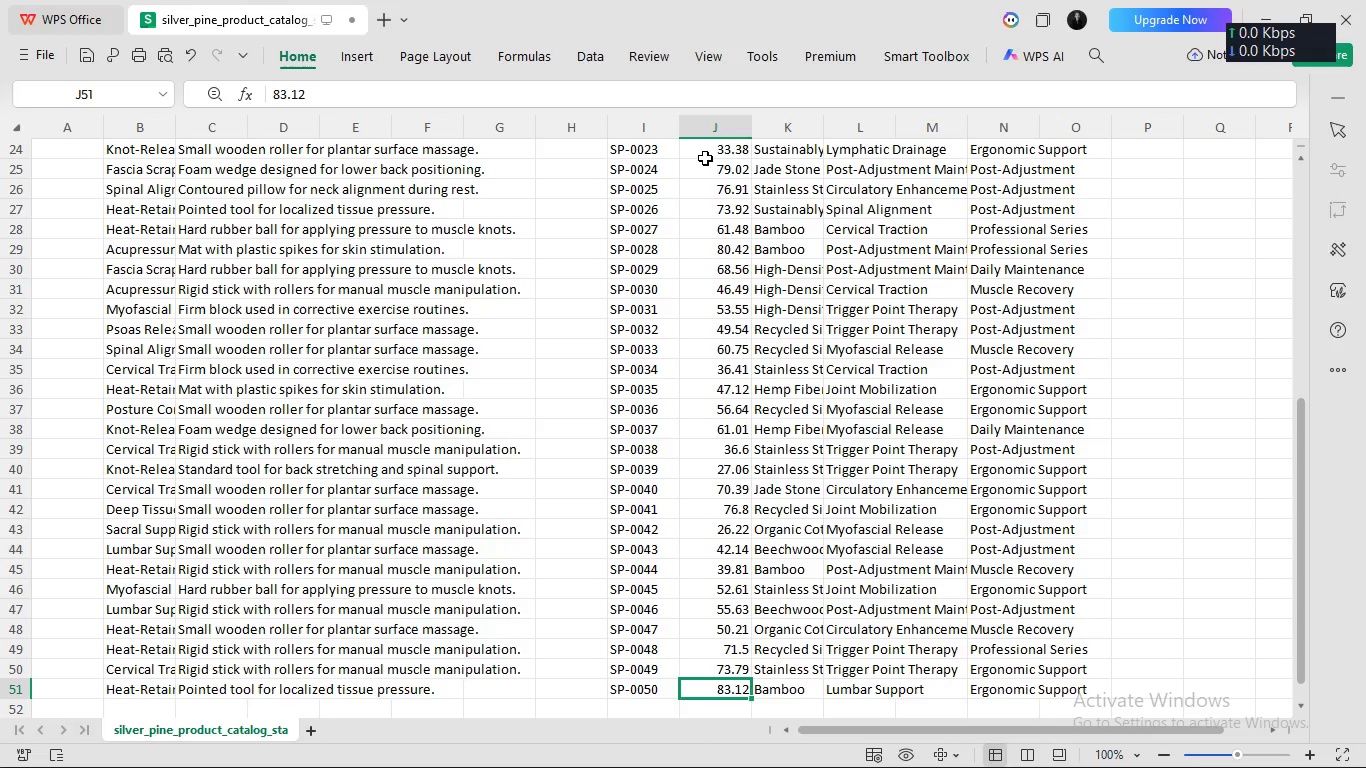 
scroll: coordinate [686, 166], scroll_direction: up, amount: 432.0
 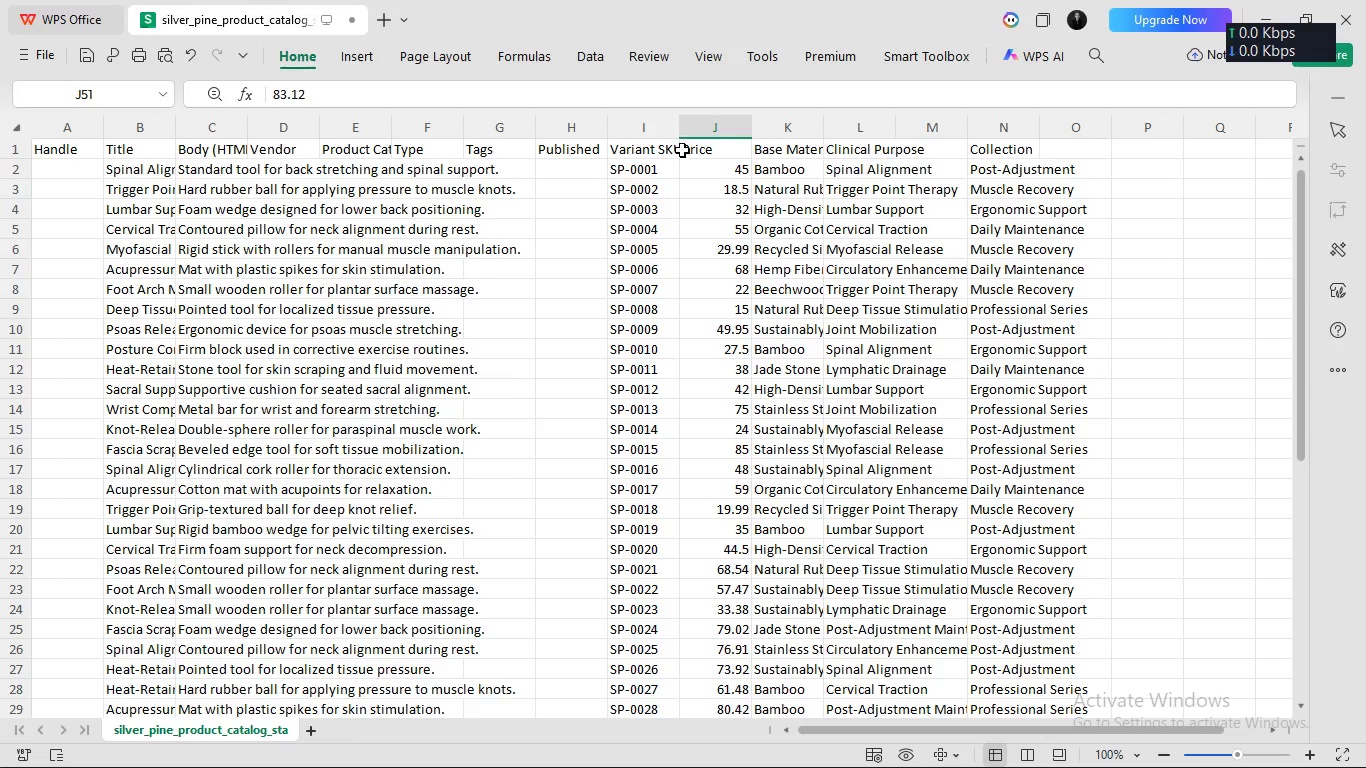 
left_click([682, 148])
 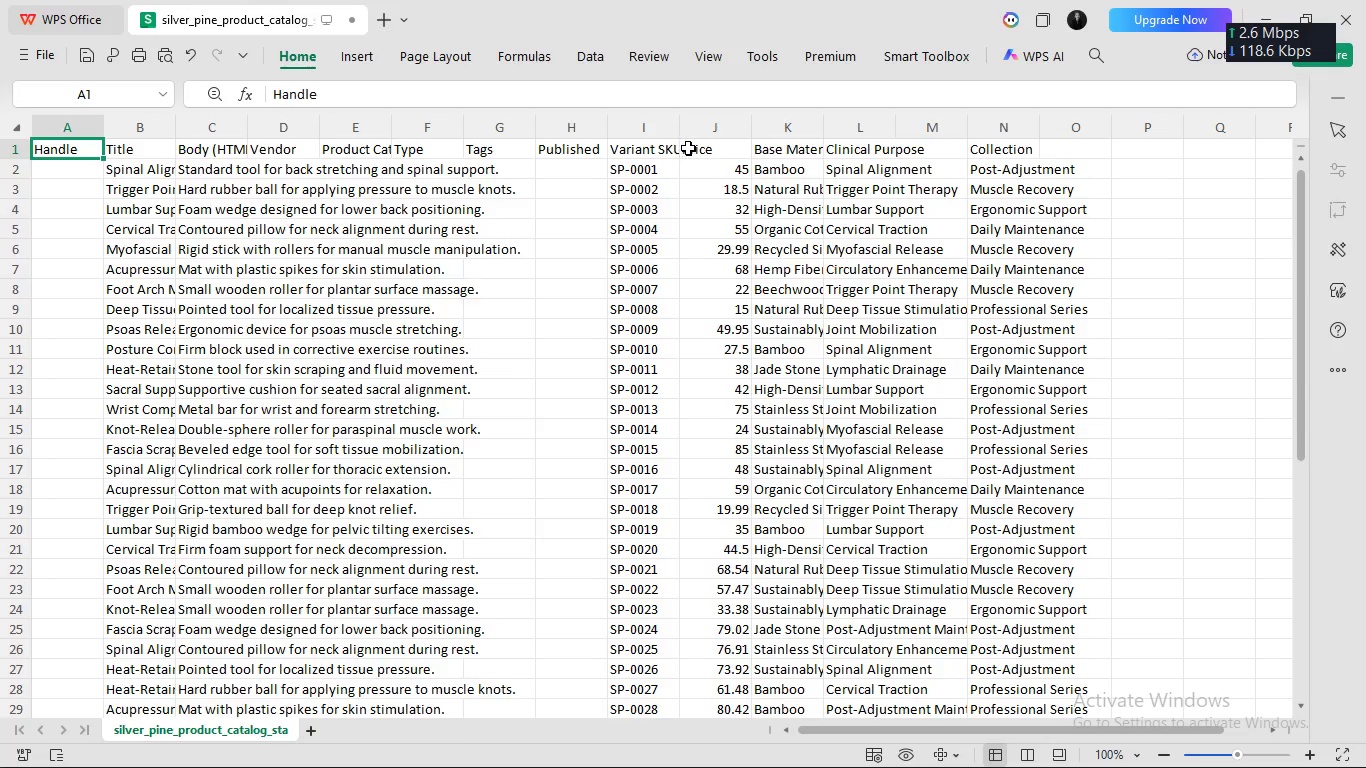 
double_click([682, 148])
 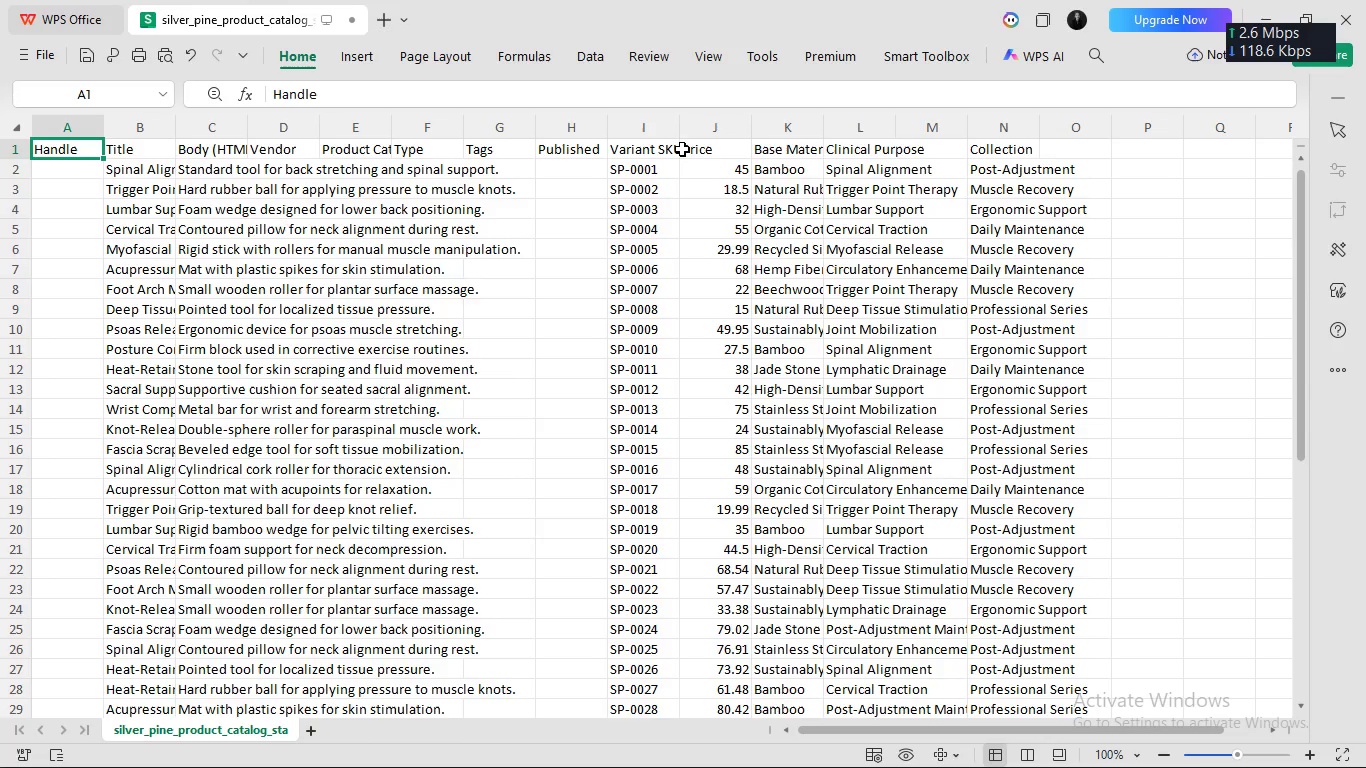 
double_click([688, 147])
 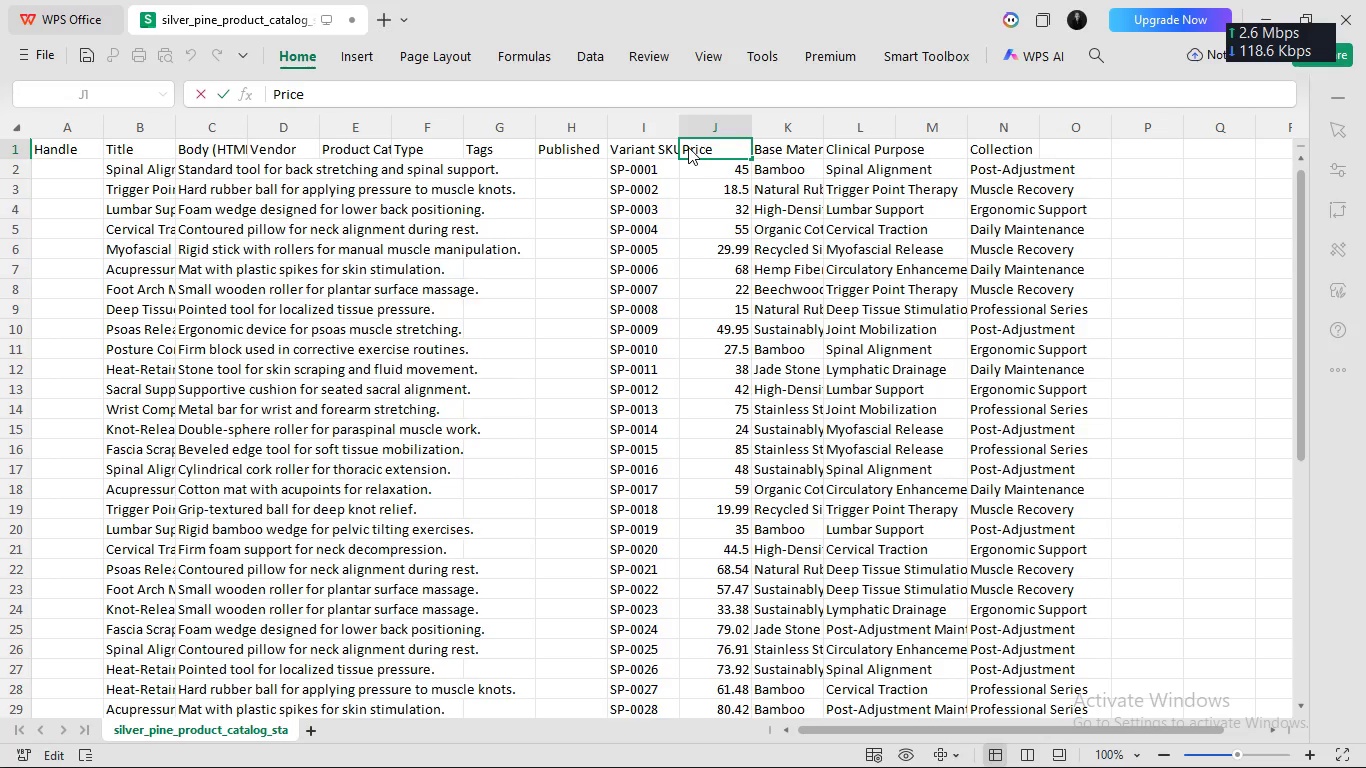 
key(ArrowLeft)
 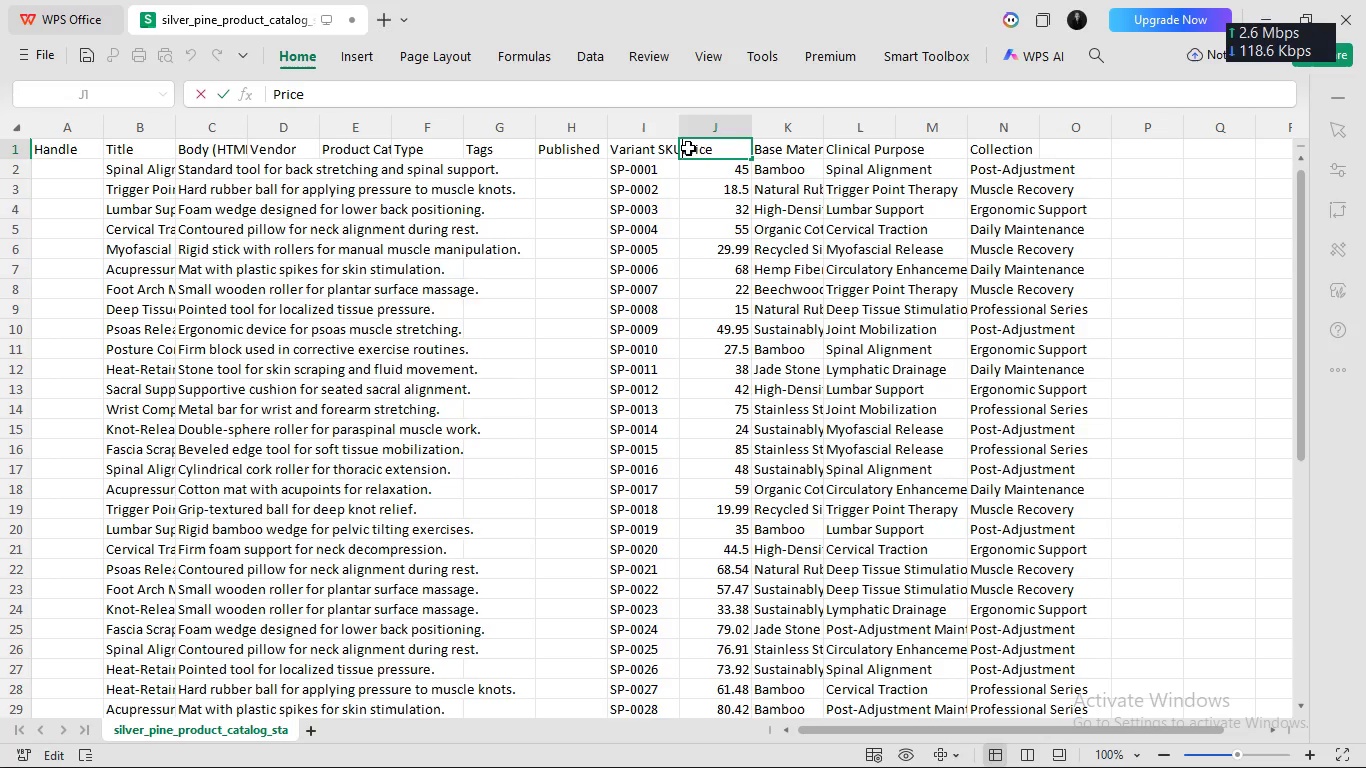 
key(ArrowLeft)
 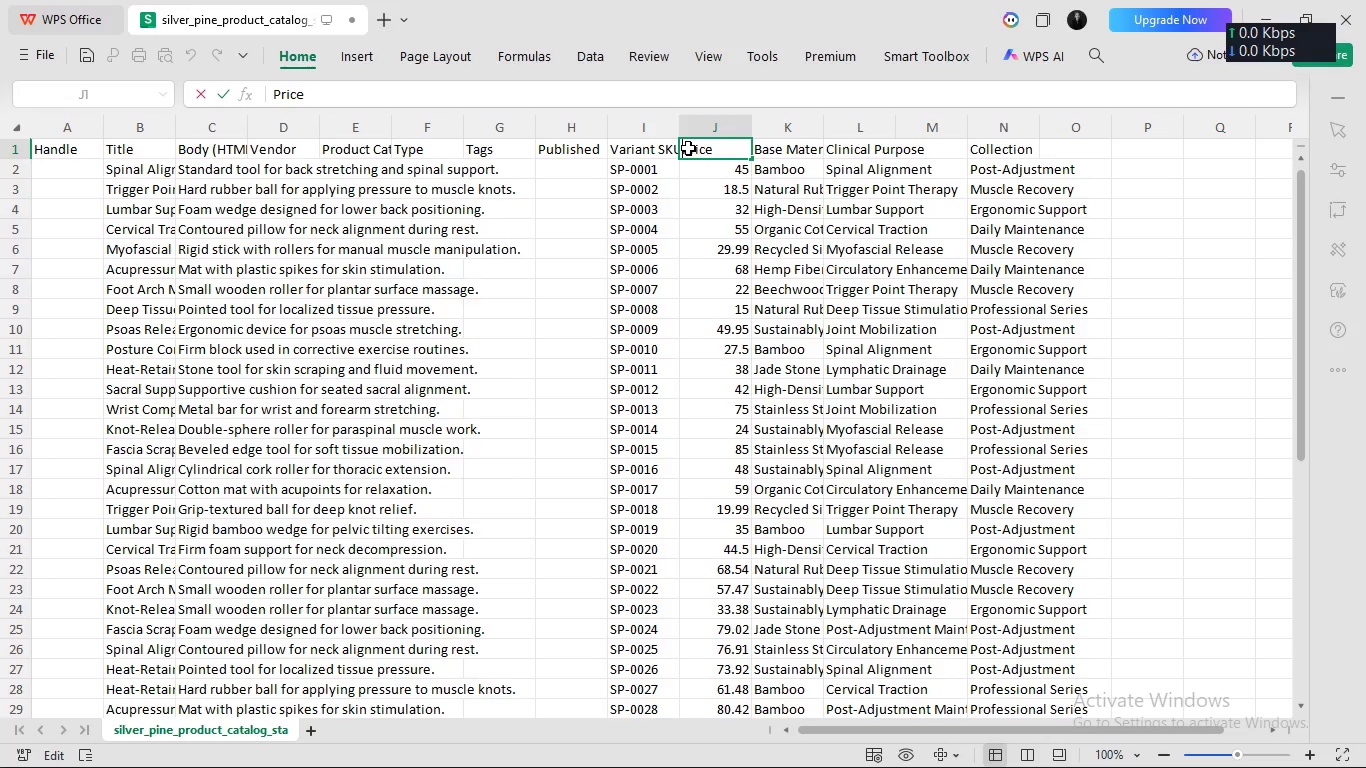 
type(Varoa)
key(Backspace)
key(Backspace)
type(iant )
 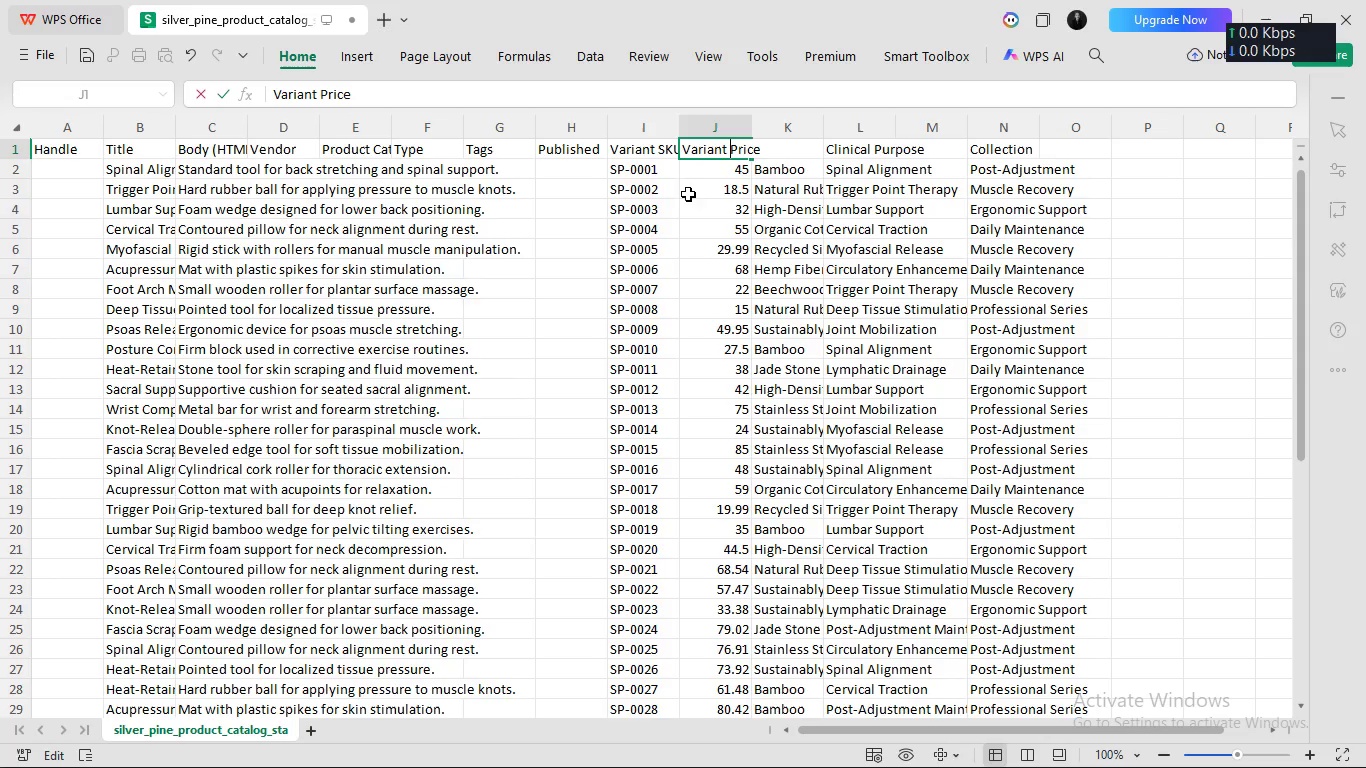 
left_click([688, 197])
 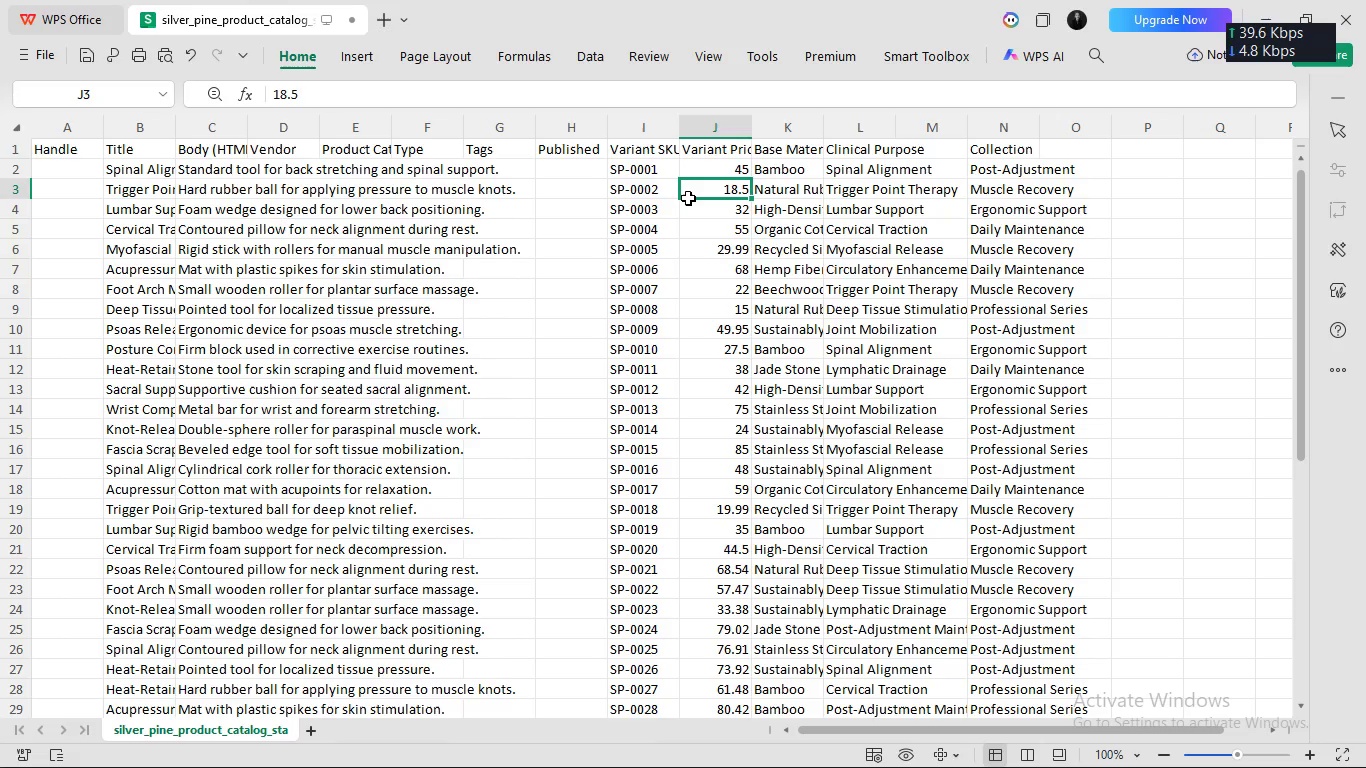 
wait(24.55)
 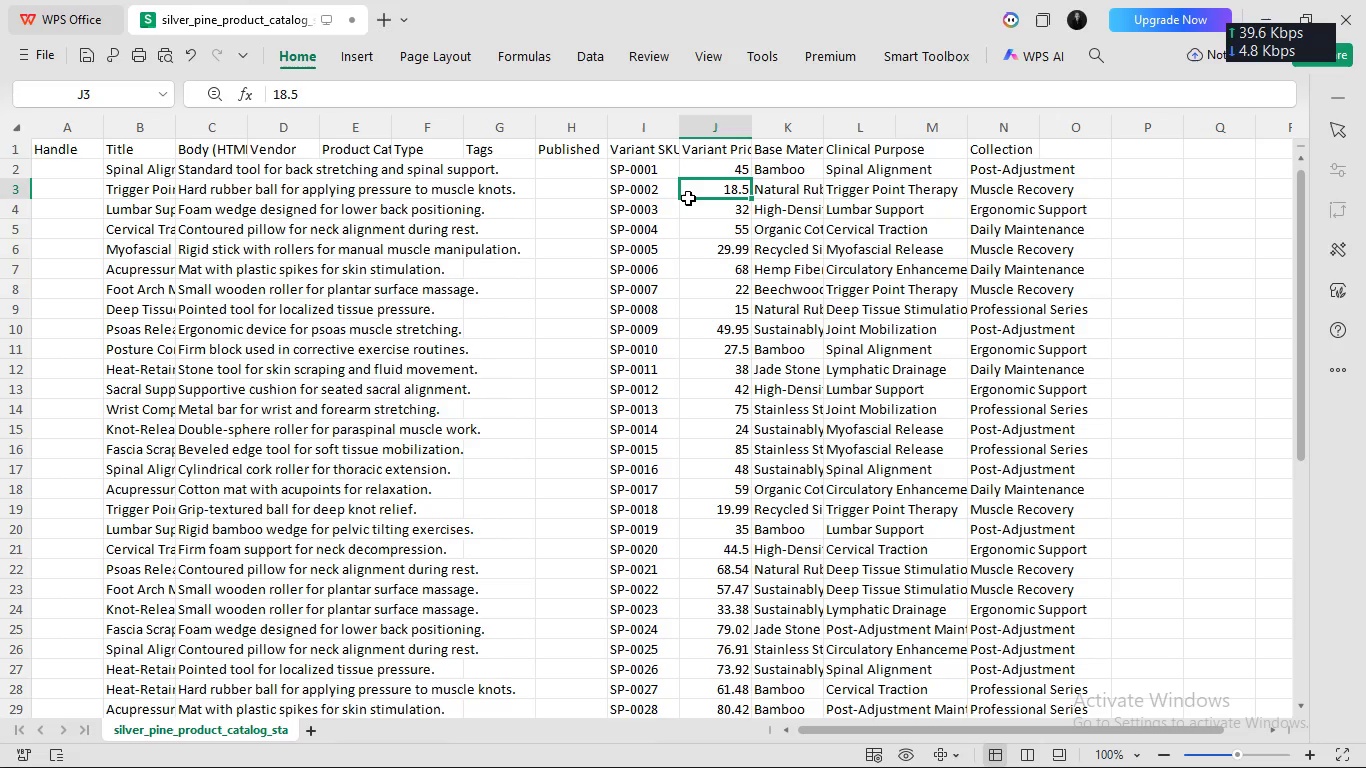 
left_click([705, 148])
 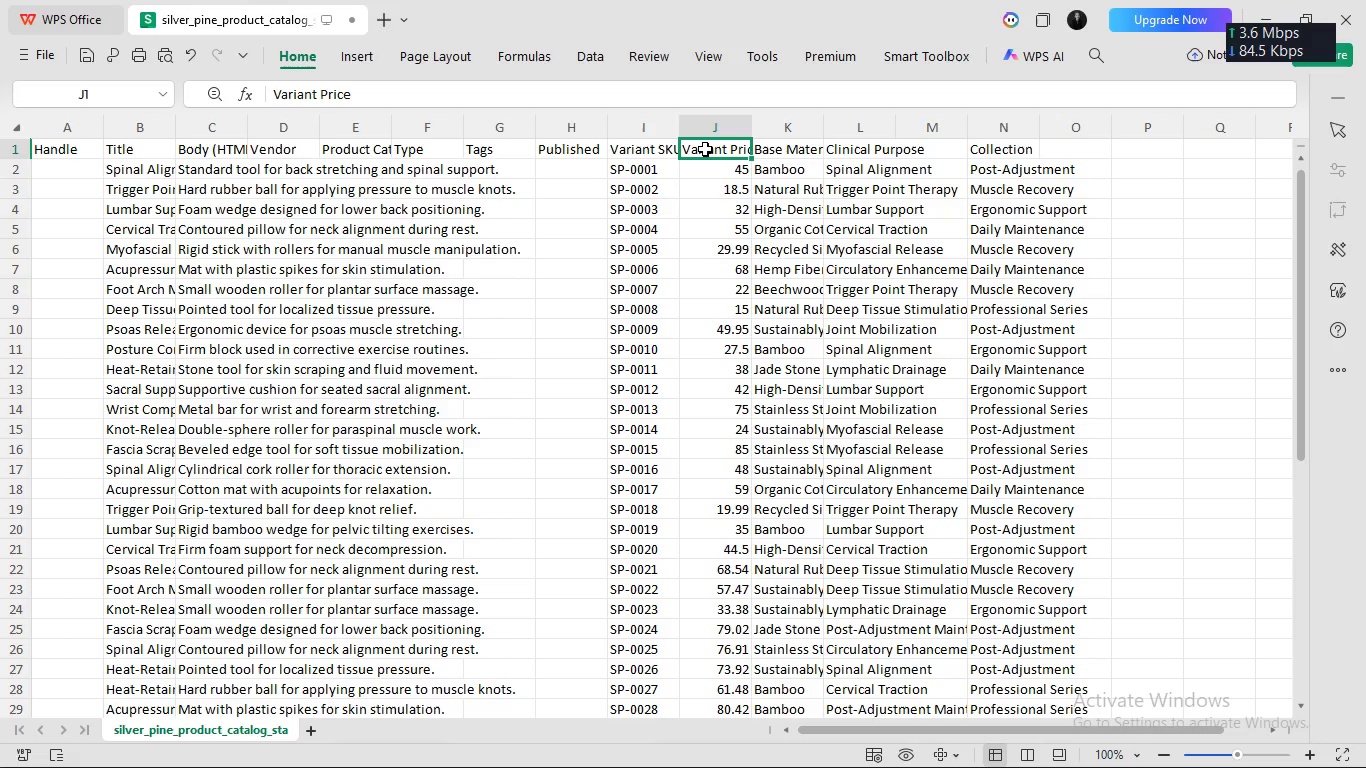 
right_click([705, 148])
 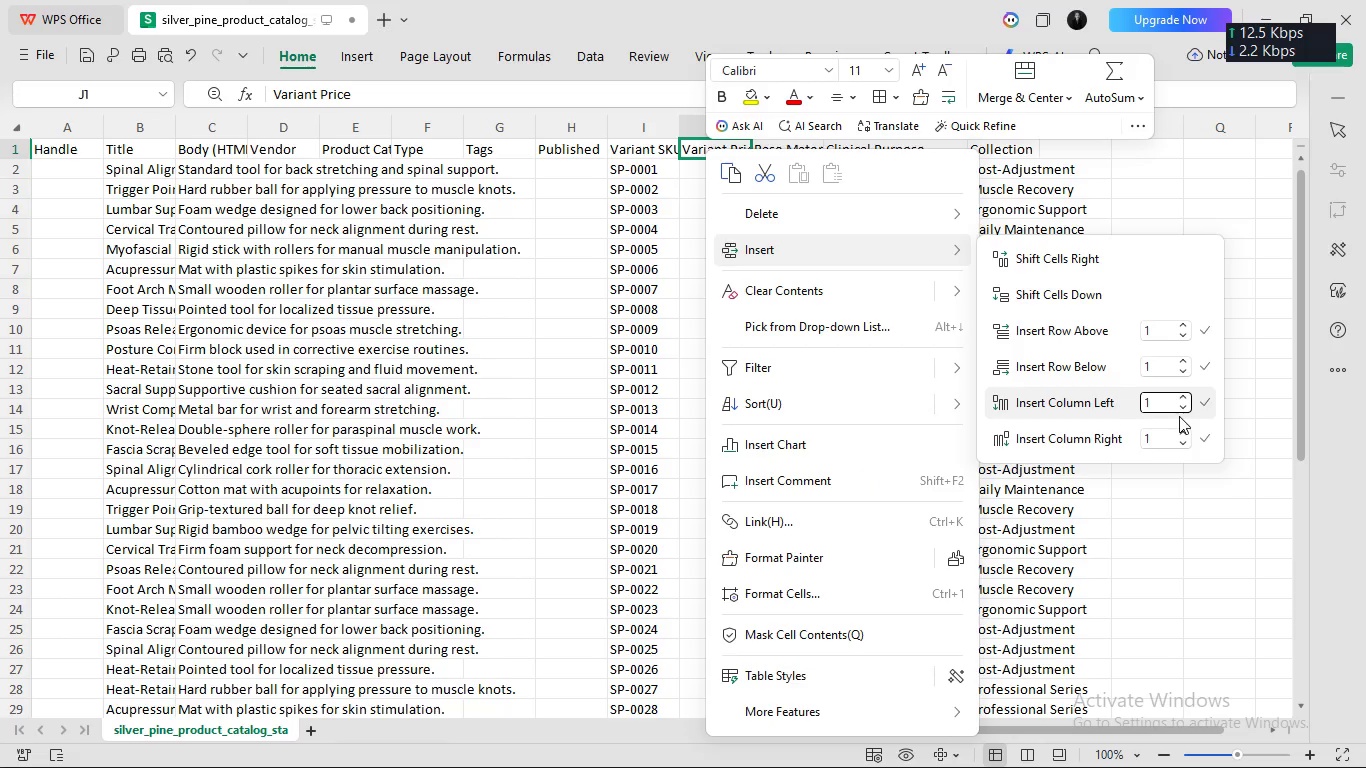 
double_click([1185, 435])
 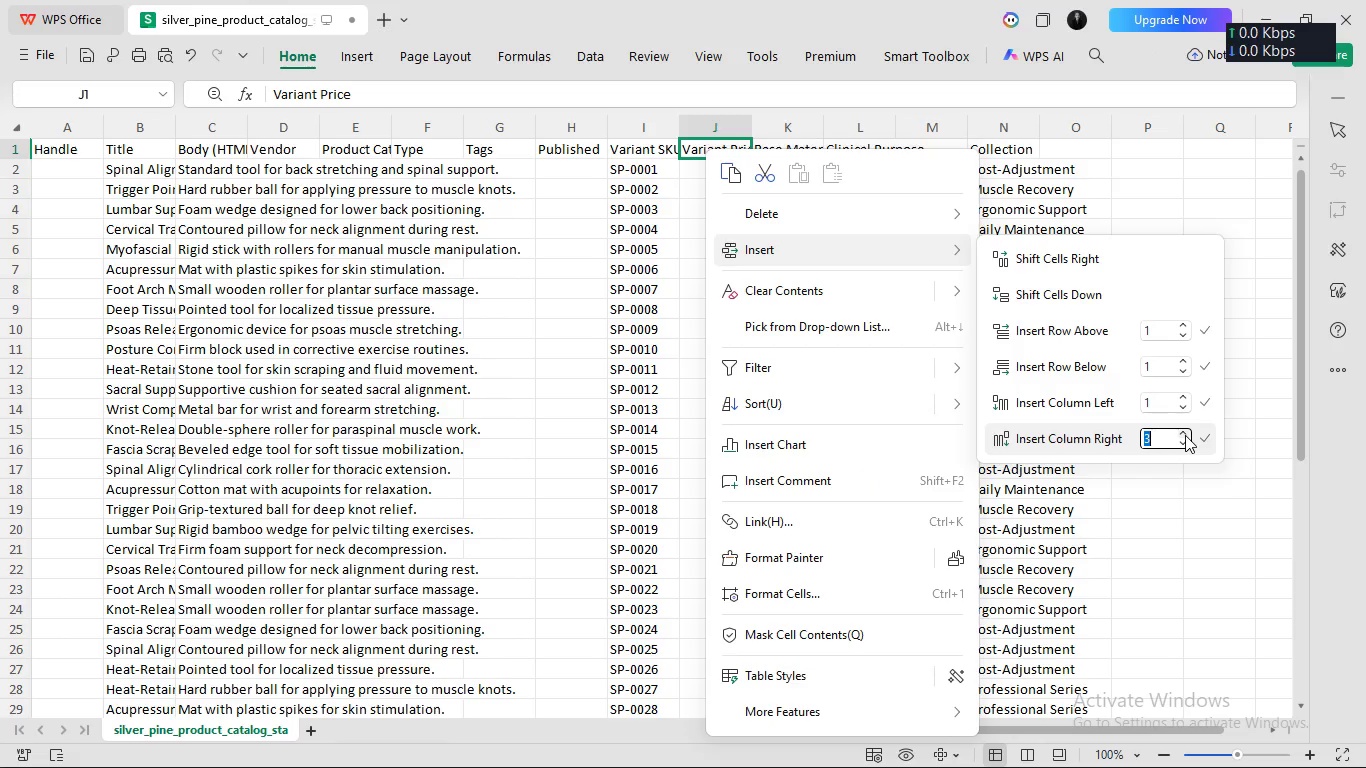 
triple_click([1185, 435])
 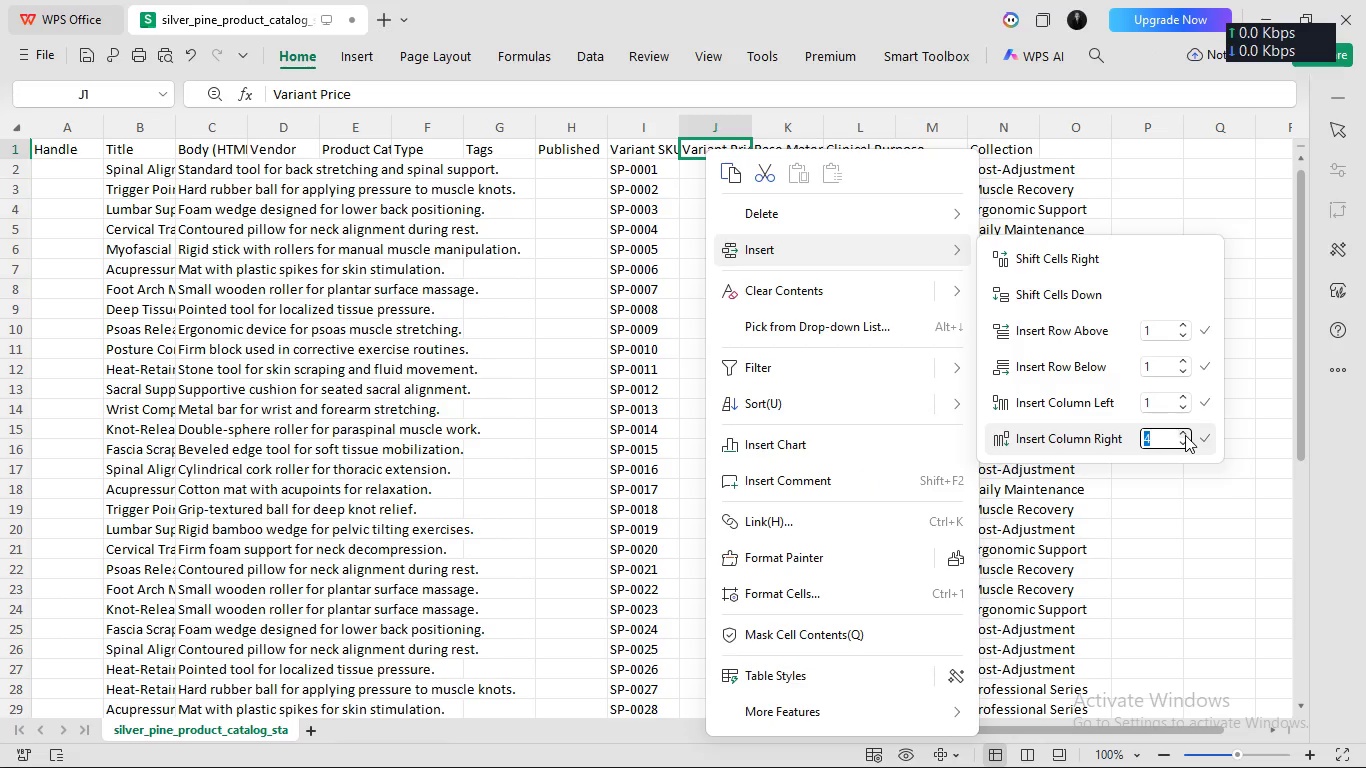 
triple_click([1185, 435])
 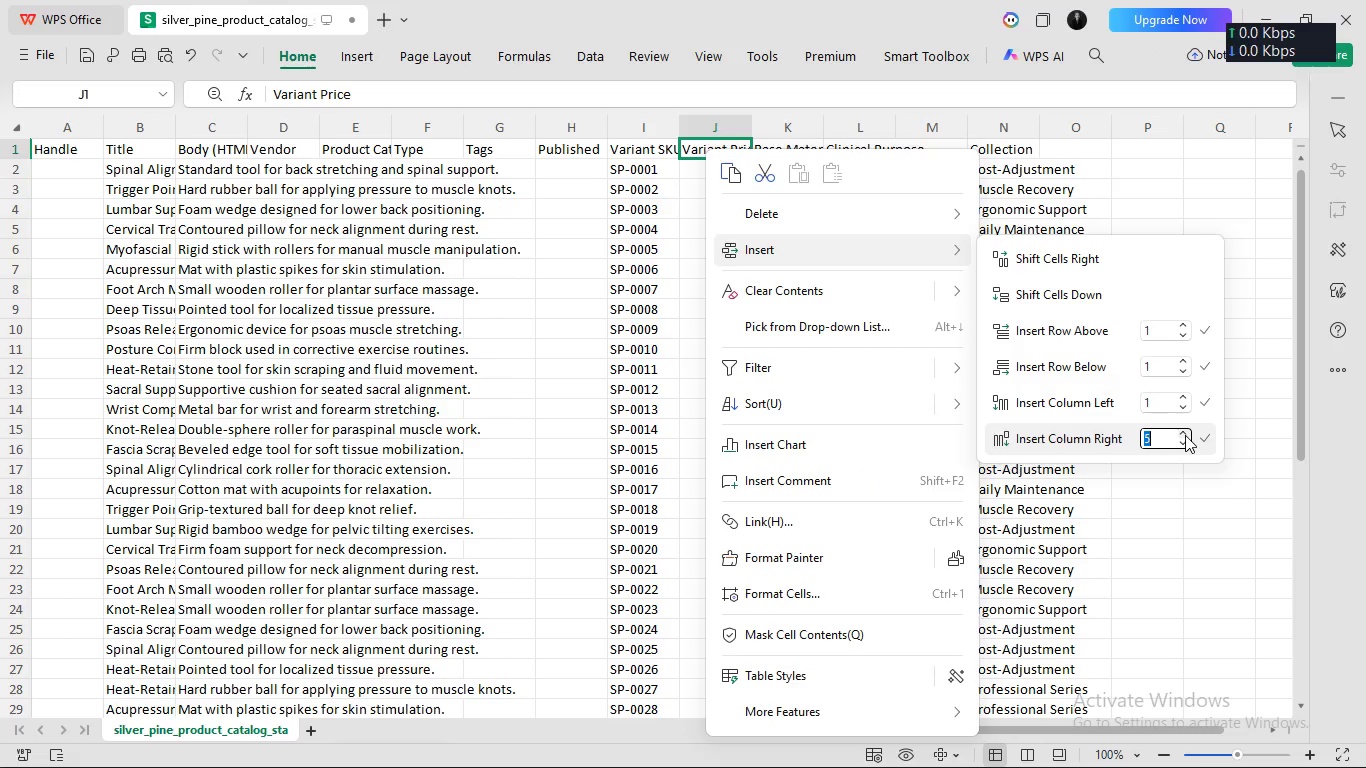 
left_click([1185, 435])
 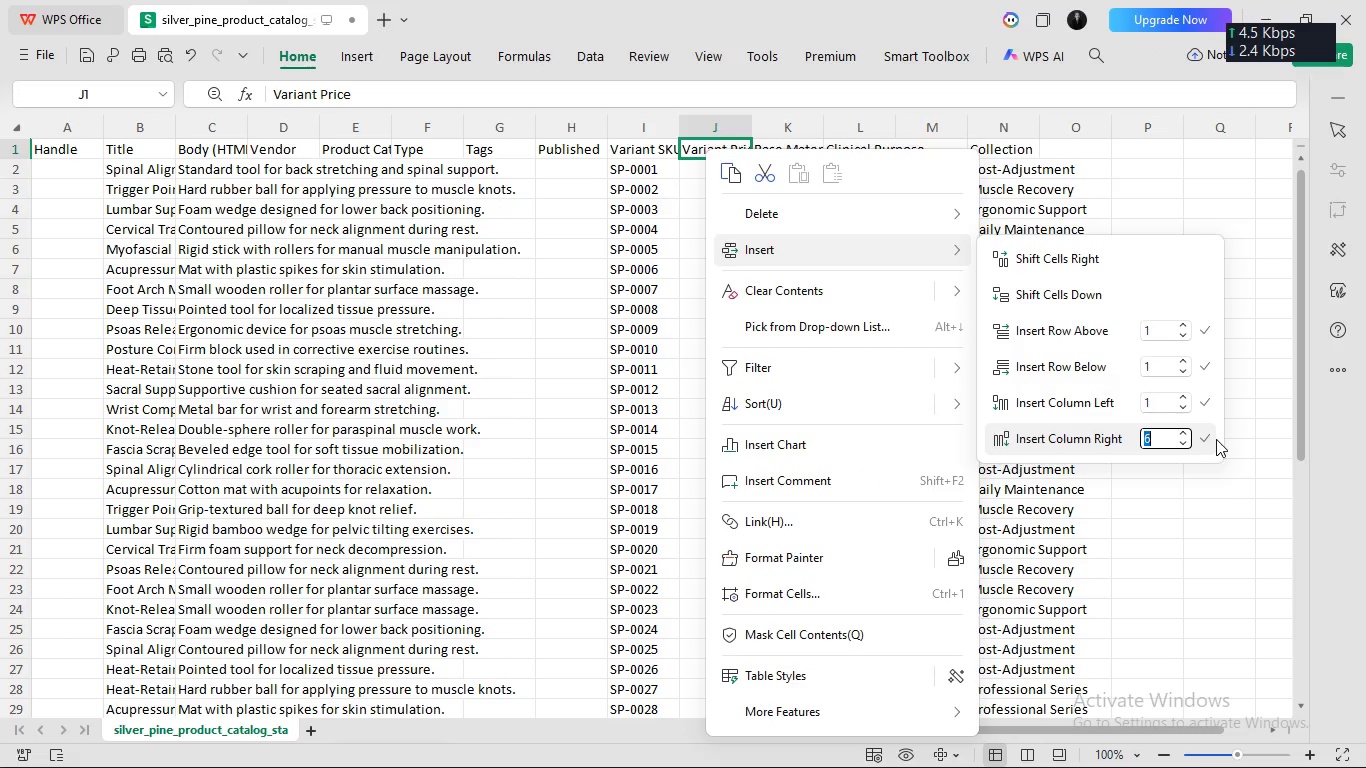 
left_click([1205, 439])
 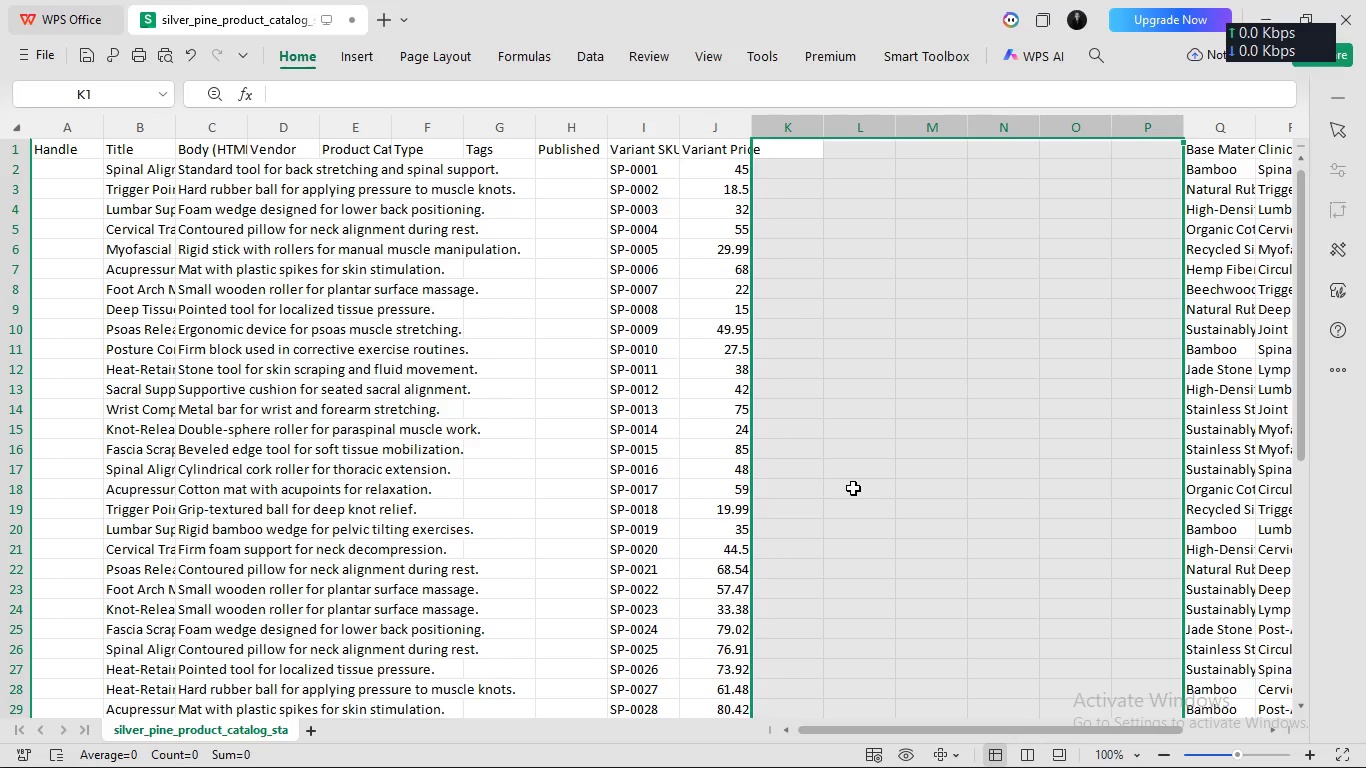 
scroll: coordinate [824, 489], scroll_direction: up, amount: 4.0
 